 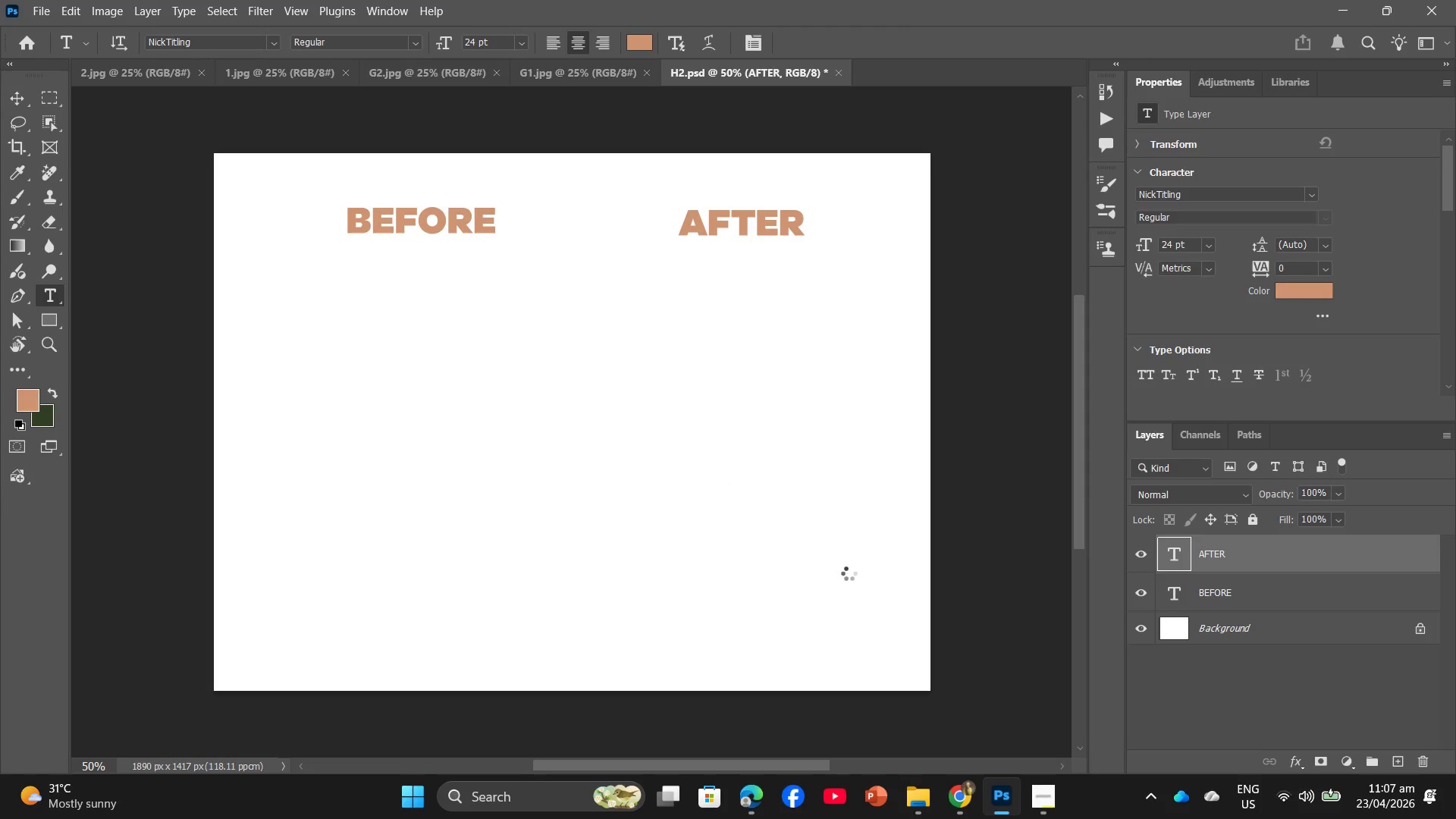 
left_click_drag(start_coordinate=[771, 692], to_coordinate=[688, 617])
 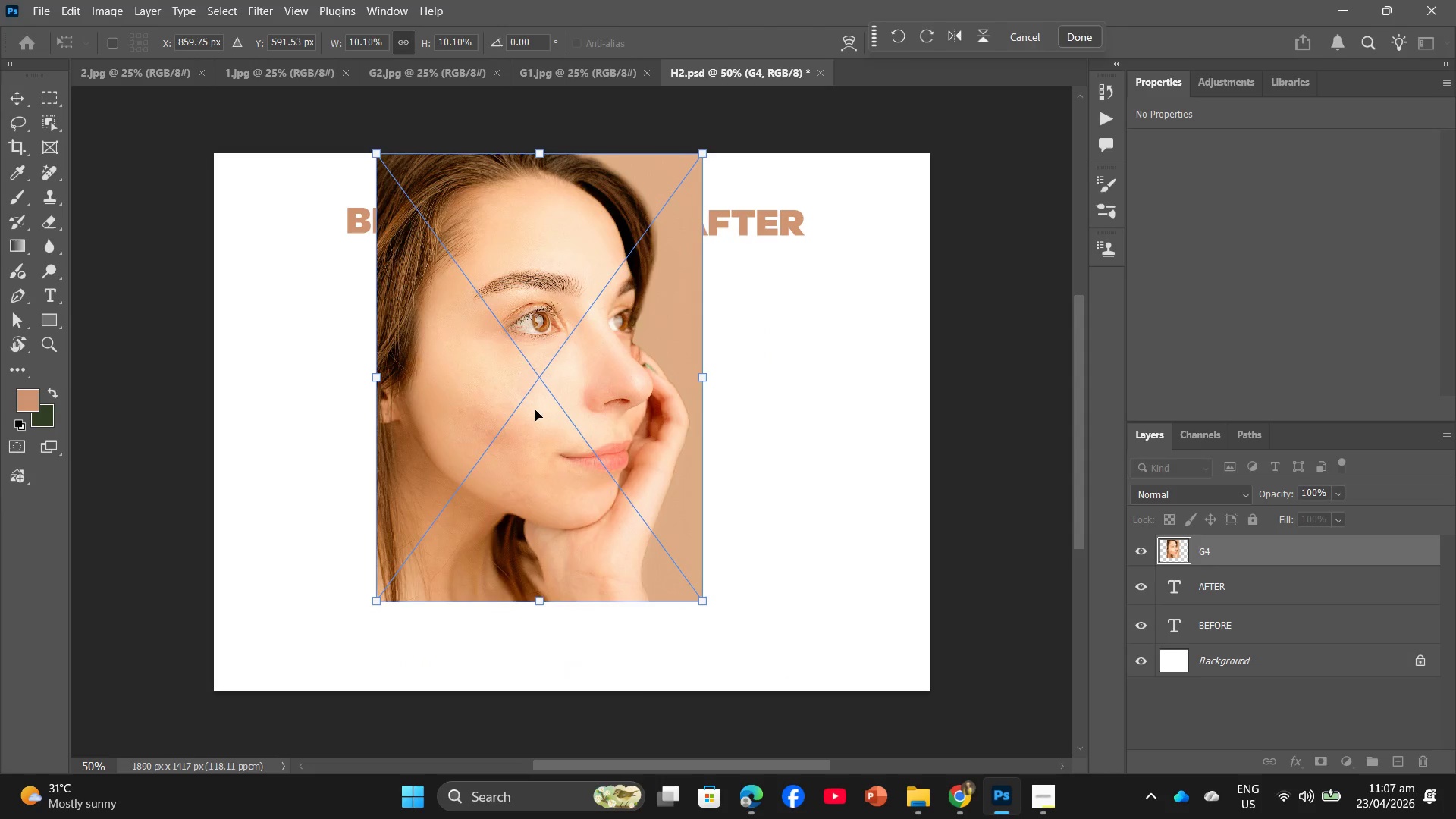 
left_click_drag(start_coordinate=[537, 409], to_coordinate=[739, 508])
 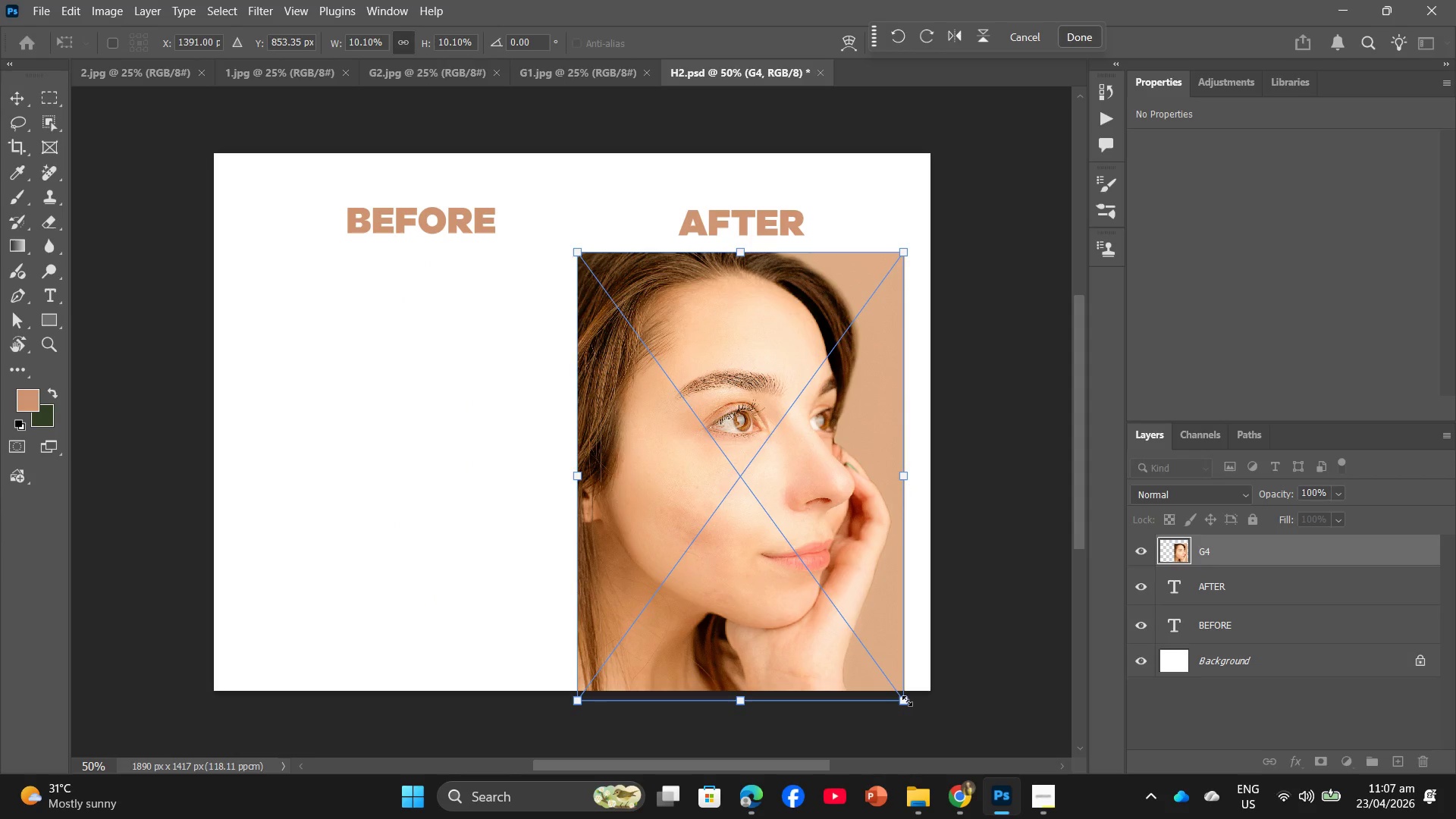 
left_click_drag(start_coordinate=[902, 700], to_coordinate=[869, 661])
 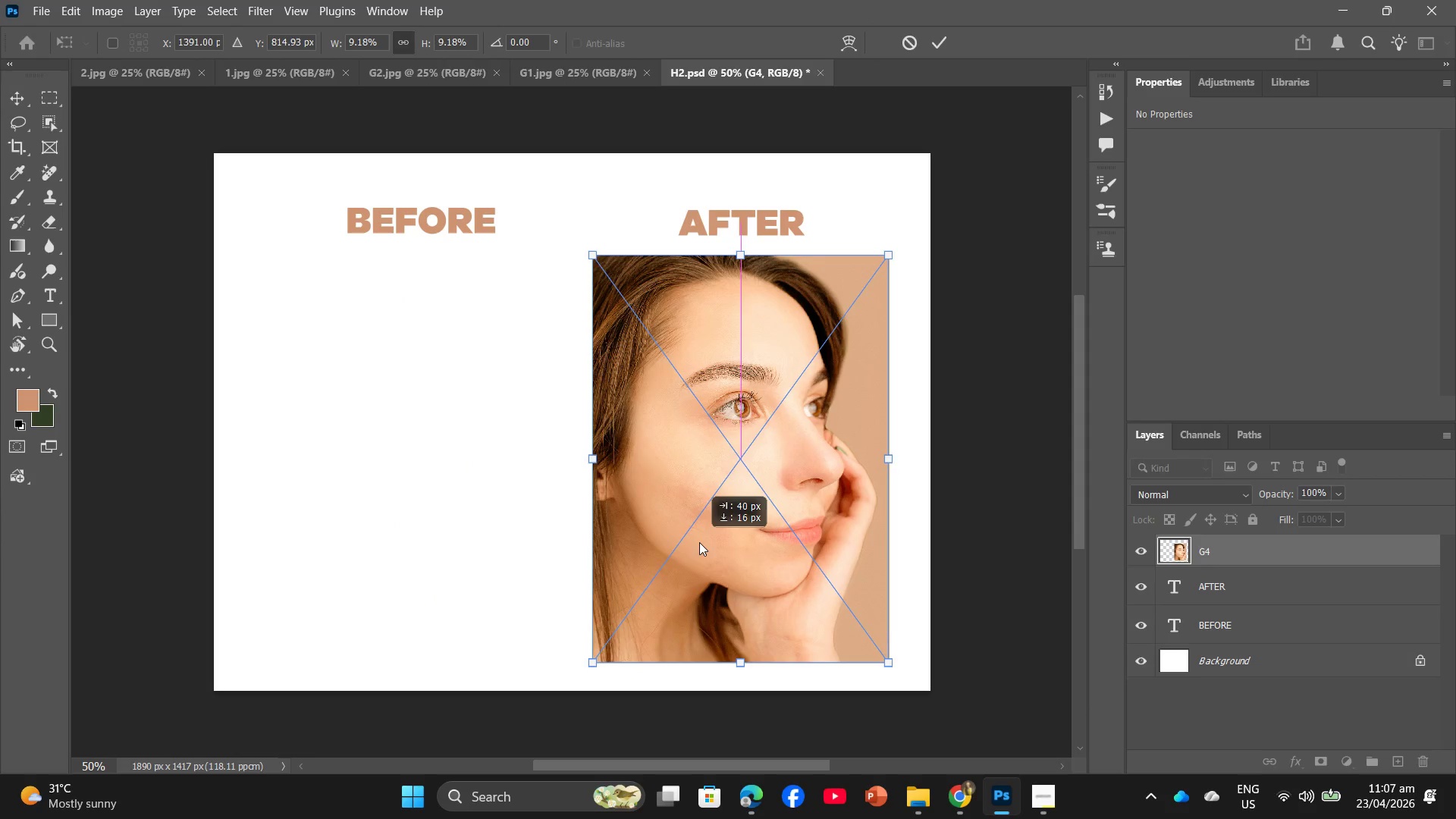 
left_click_drag(start_coordinate=[679, 535], to_coordinate=[698, 538])
 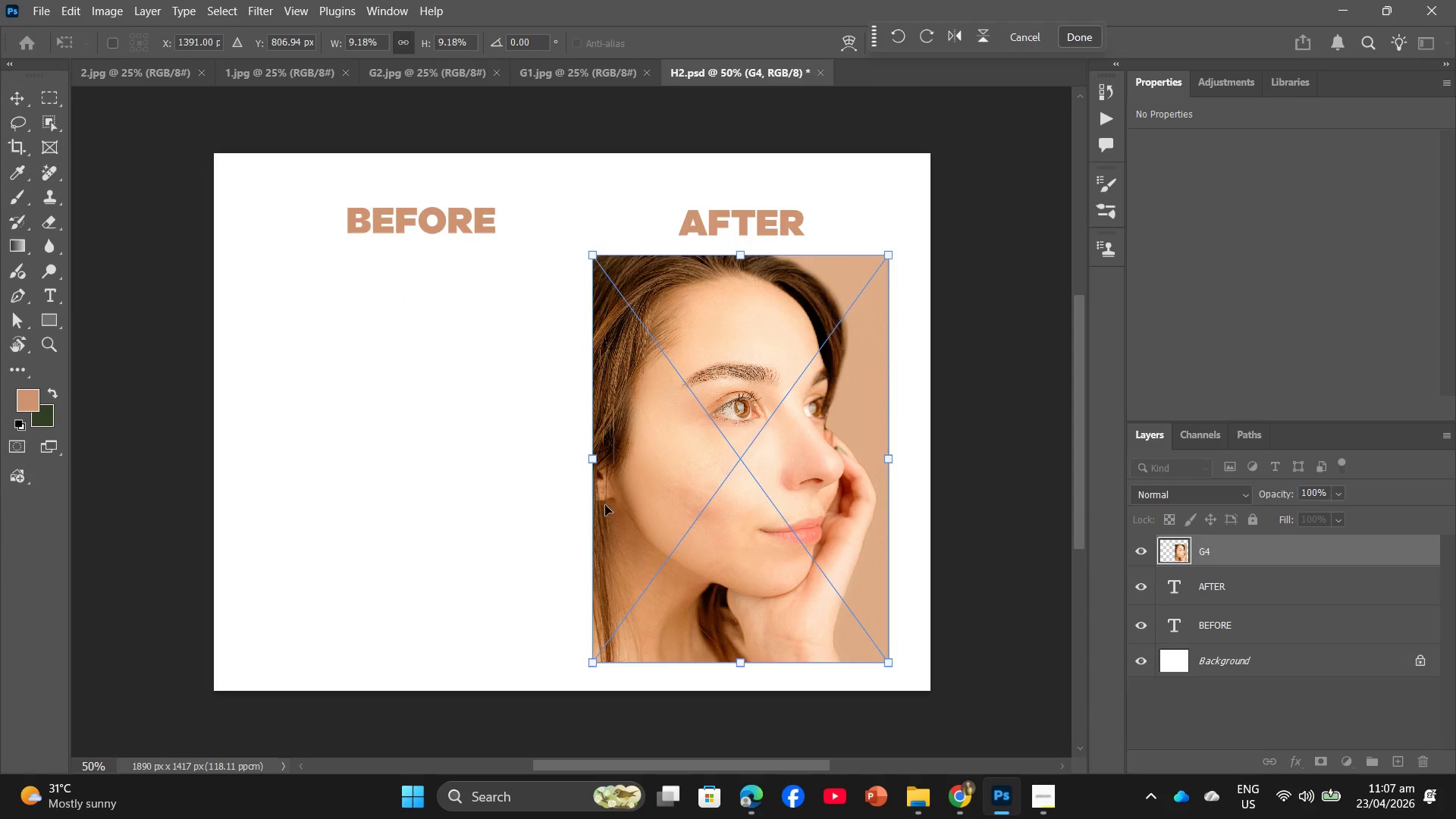 
left_click([560, 500])
 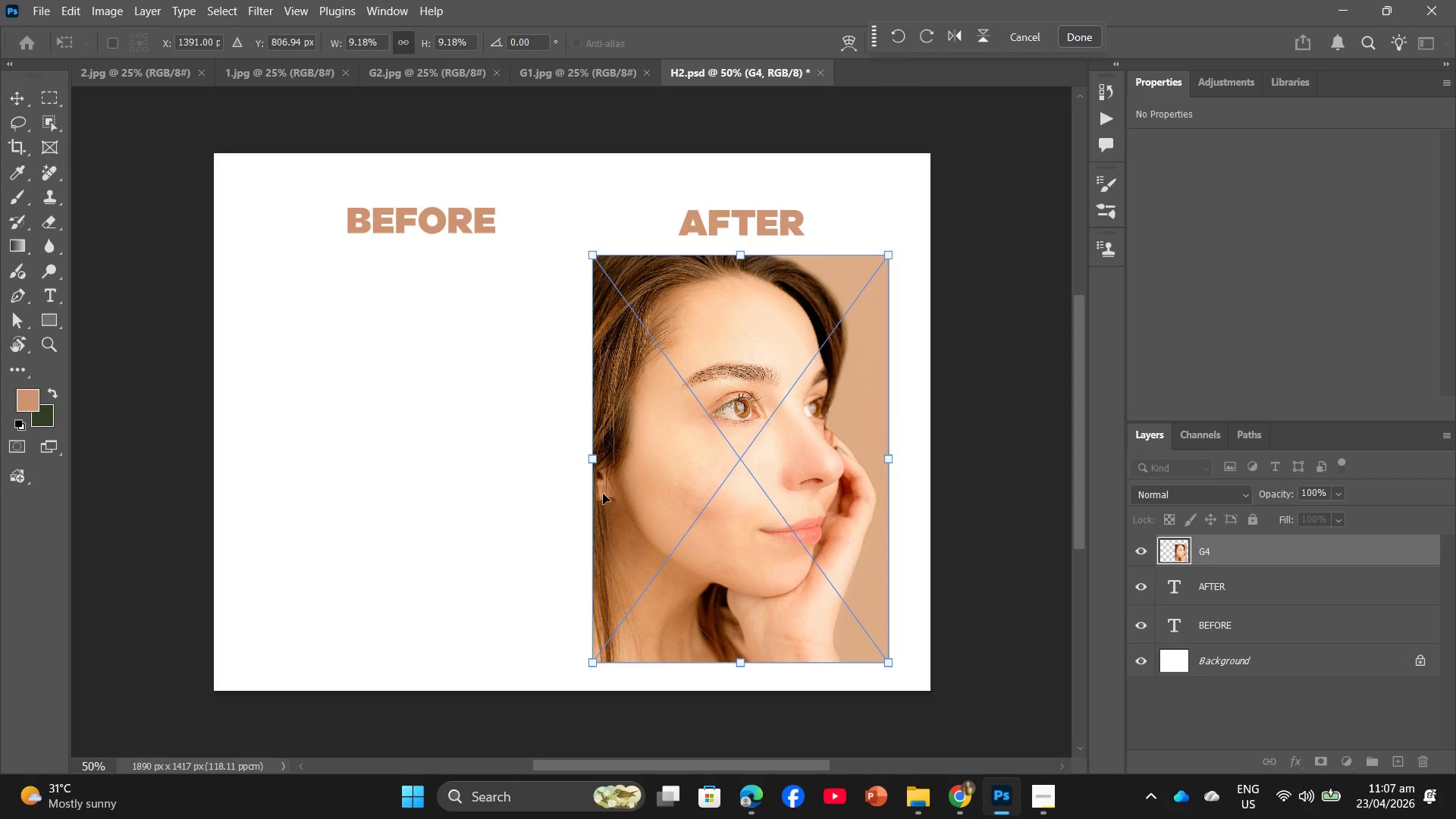 
key(Enter)
 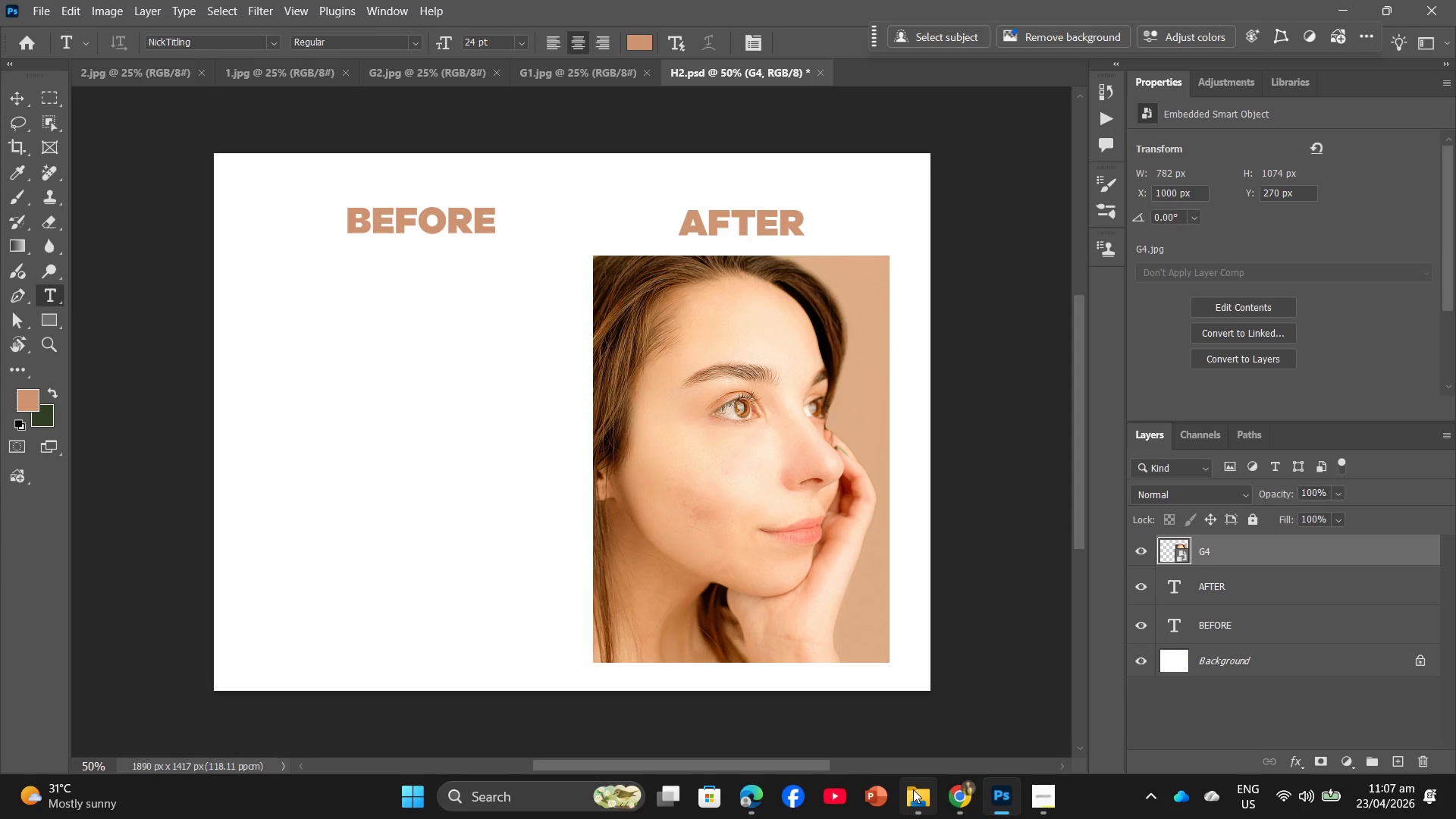 
left_click([885, 720])
 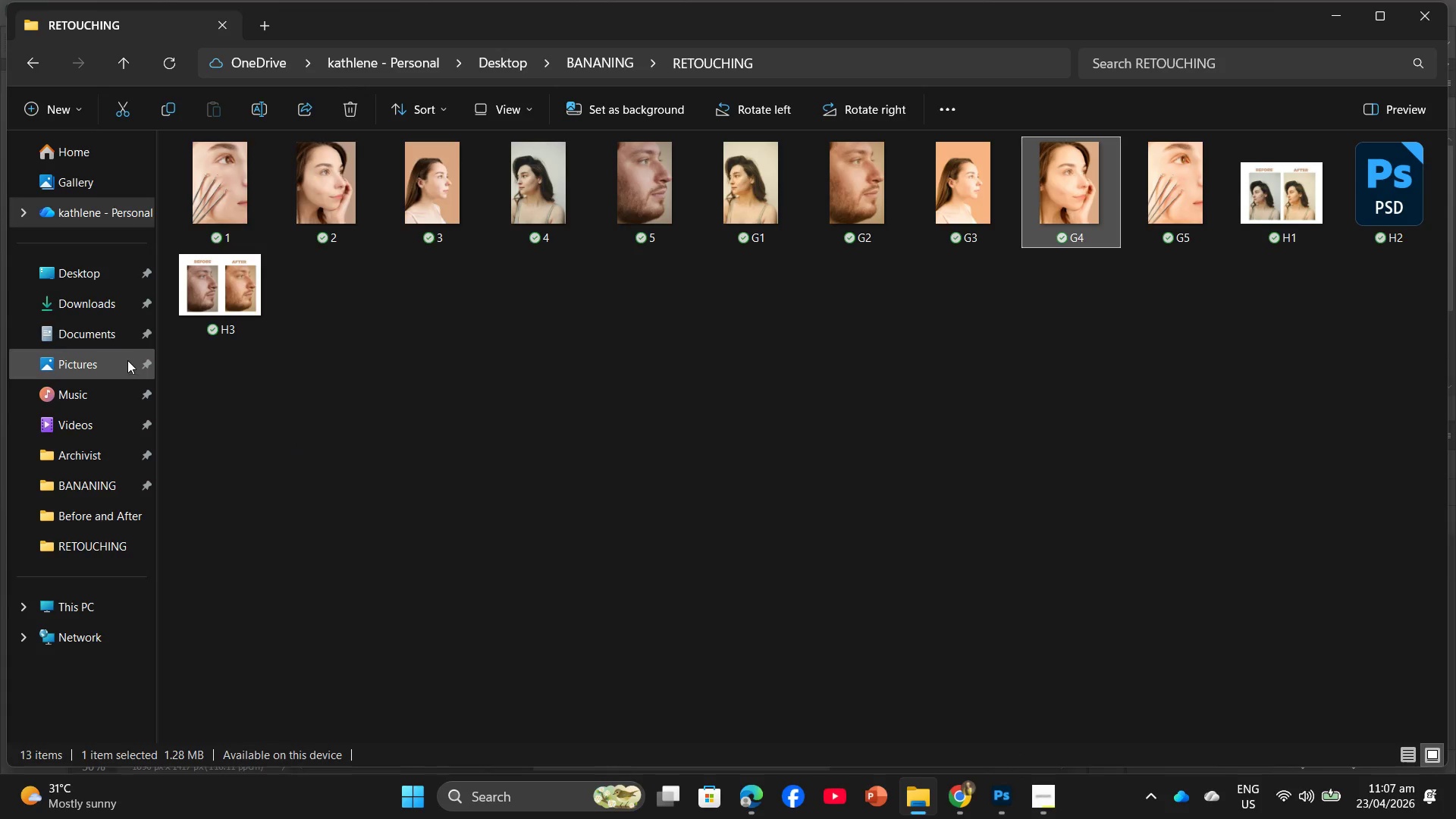 
left_click([108, 288])
 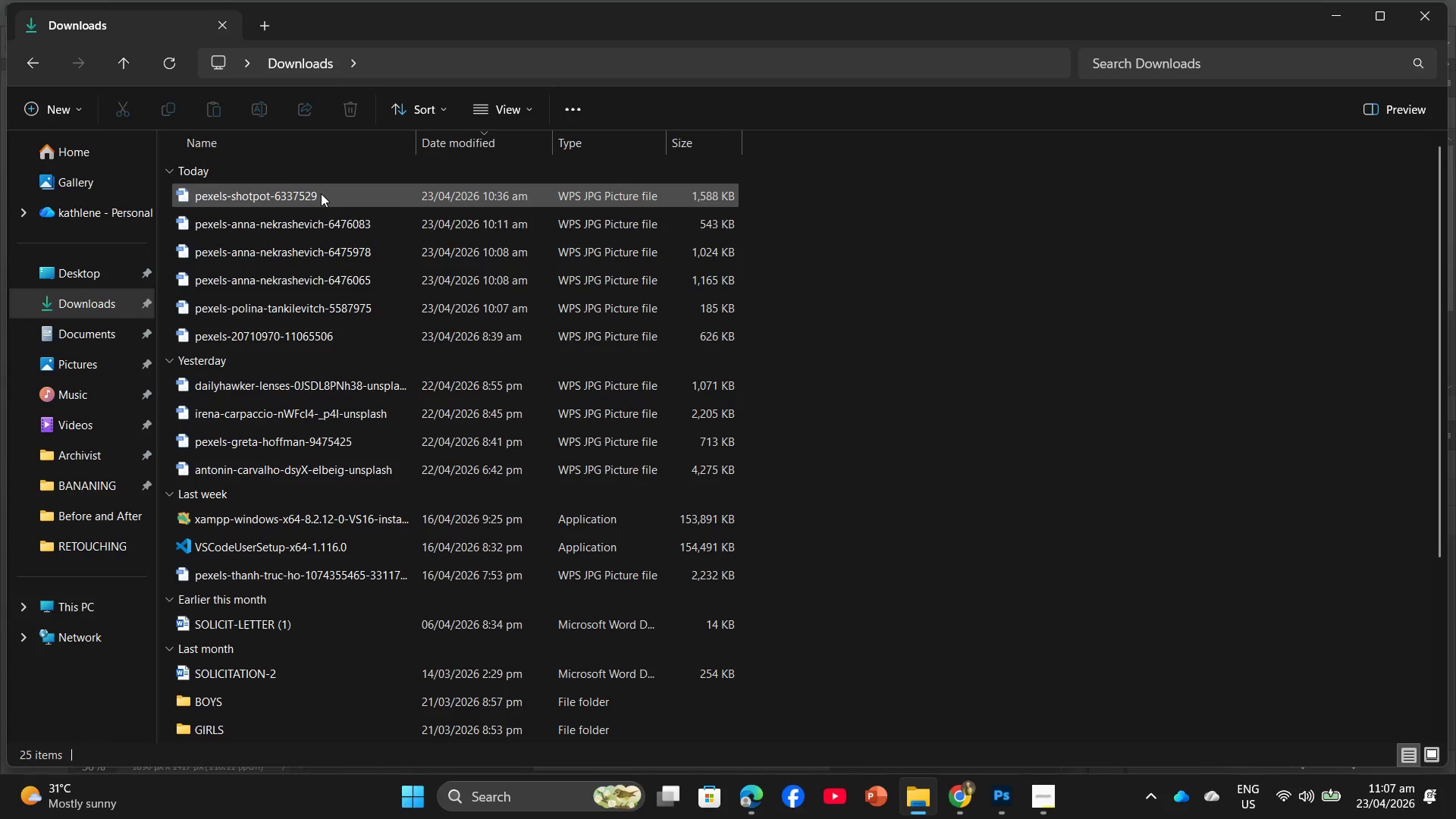 
left_click_drag(start_coordinate=[334, 222], to_coordinate=[365, 227])
 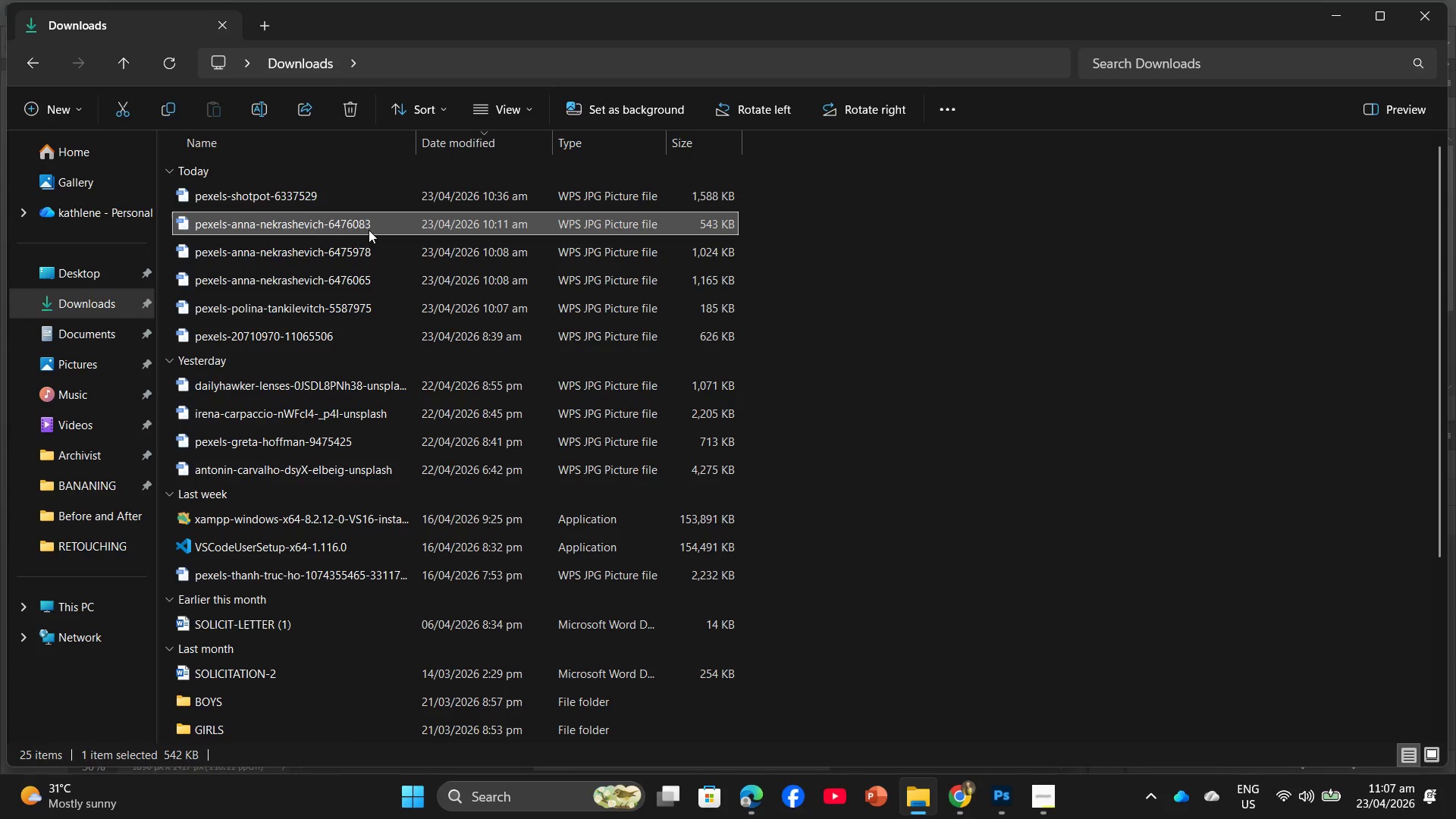 
left_click_drag(start_coordinate=[365, 227], to_coordinate=[382, 236])
 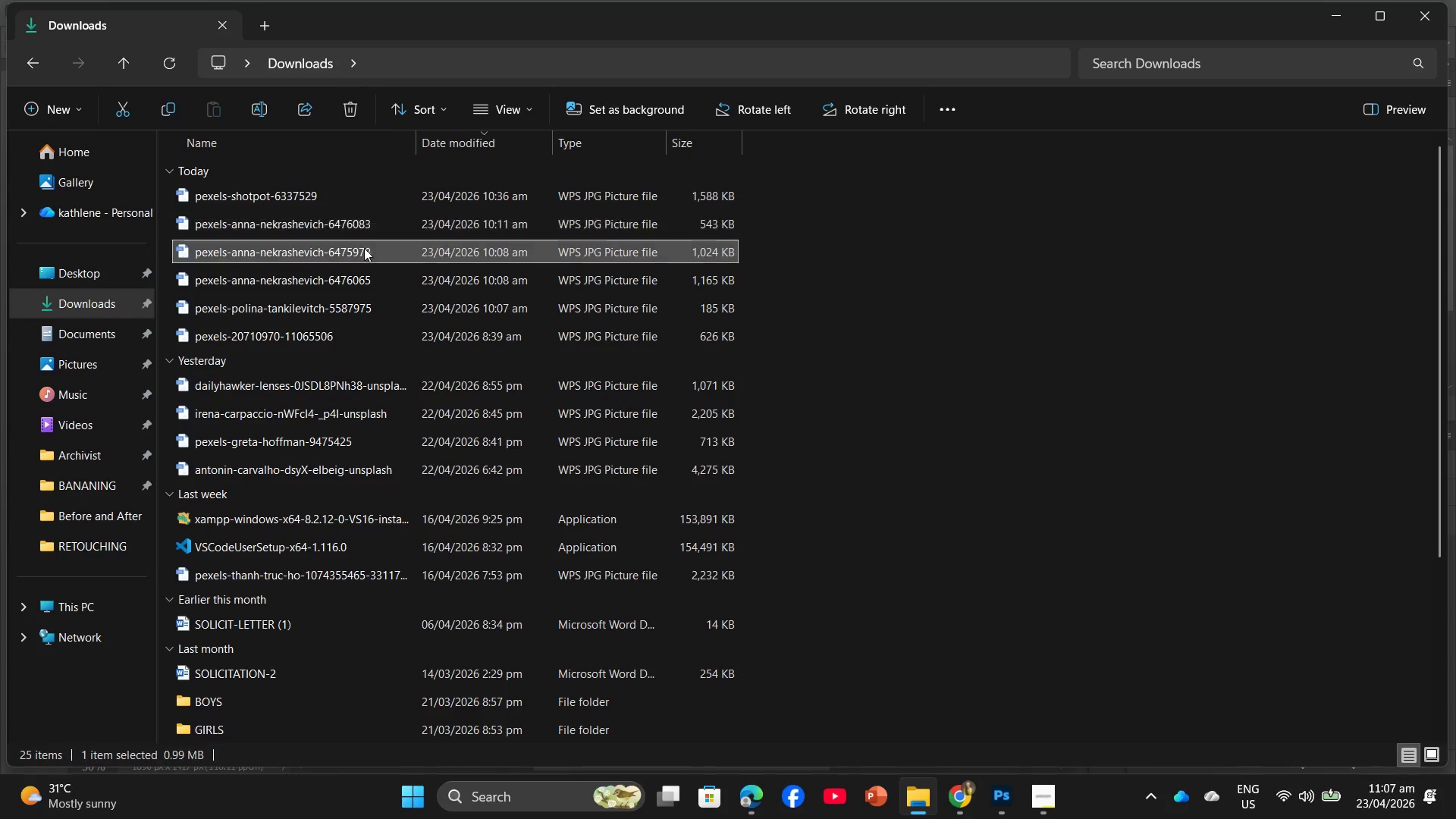 
left_click_drag(start_coordinate=[364, 248], to_coordinate=[433, 488])
 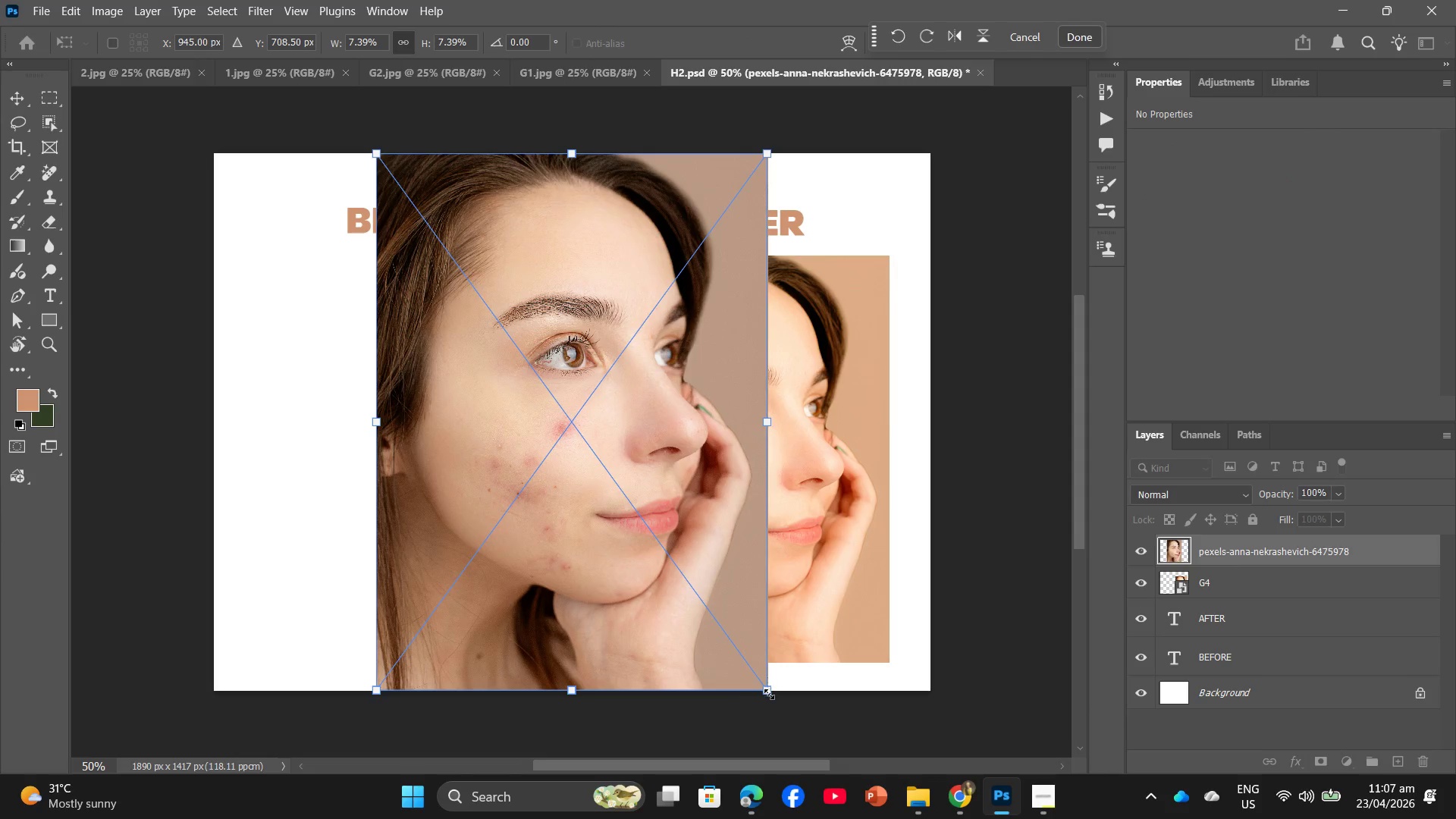 
left_click_drag(start_coordinate=[767, 694], to_coordinate=[583, 595])
 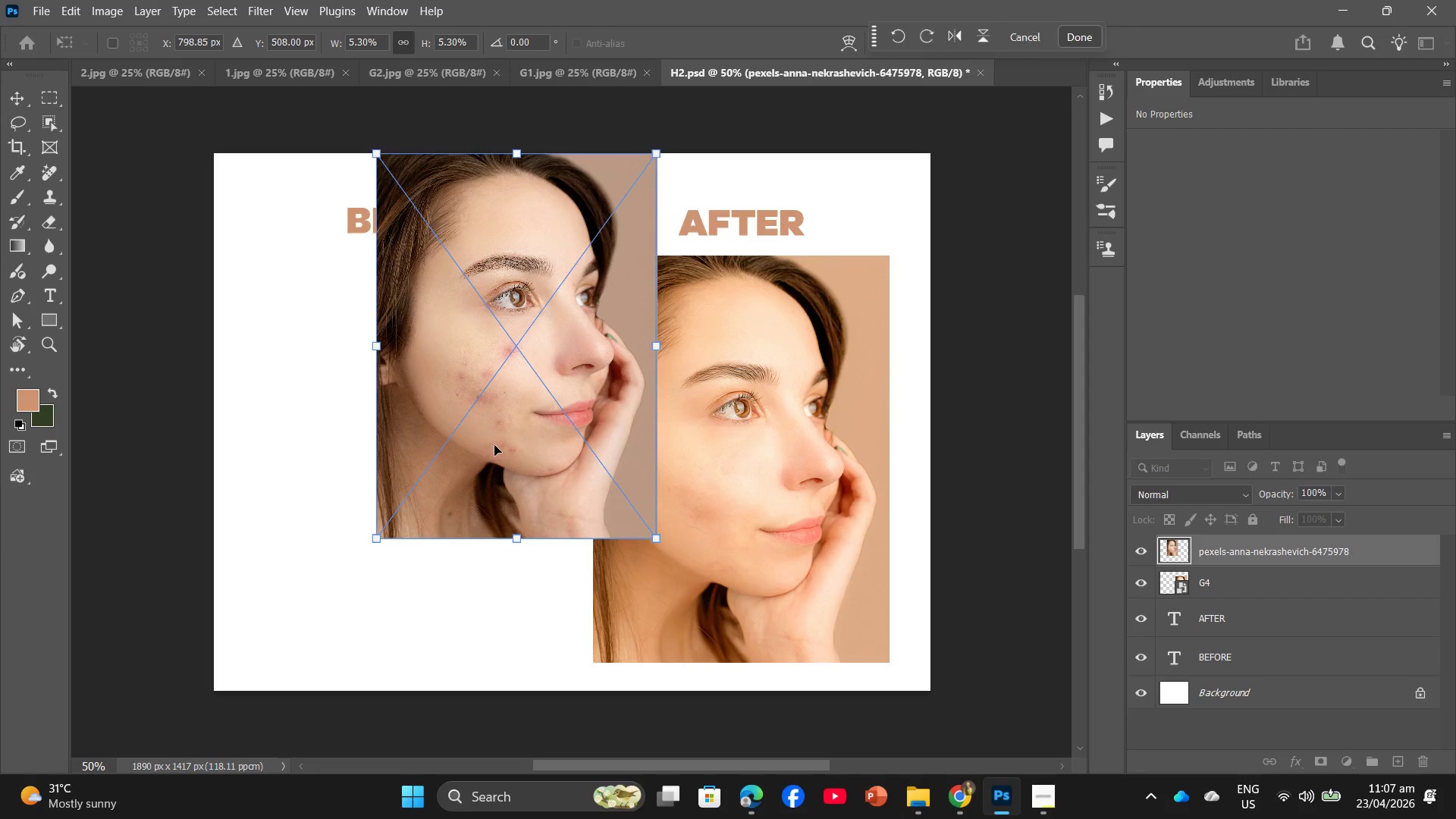 
left_click_drag(start_coordinate=[494, 444], to_coordinate=[394, 544])
 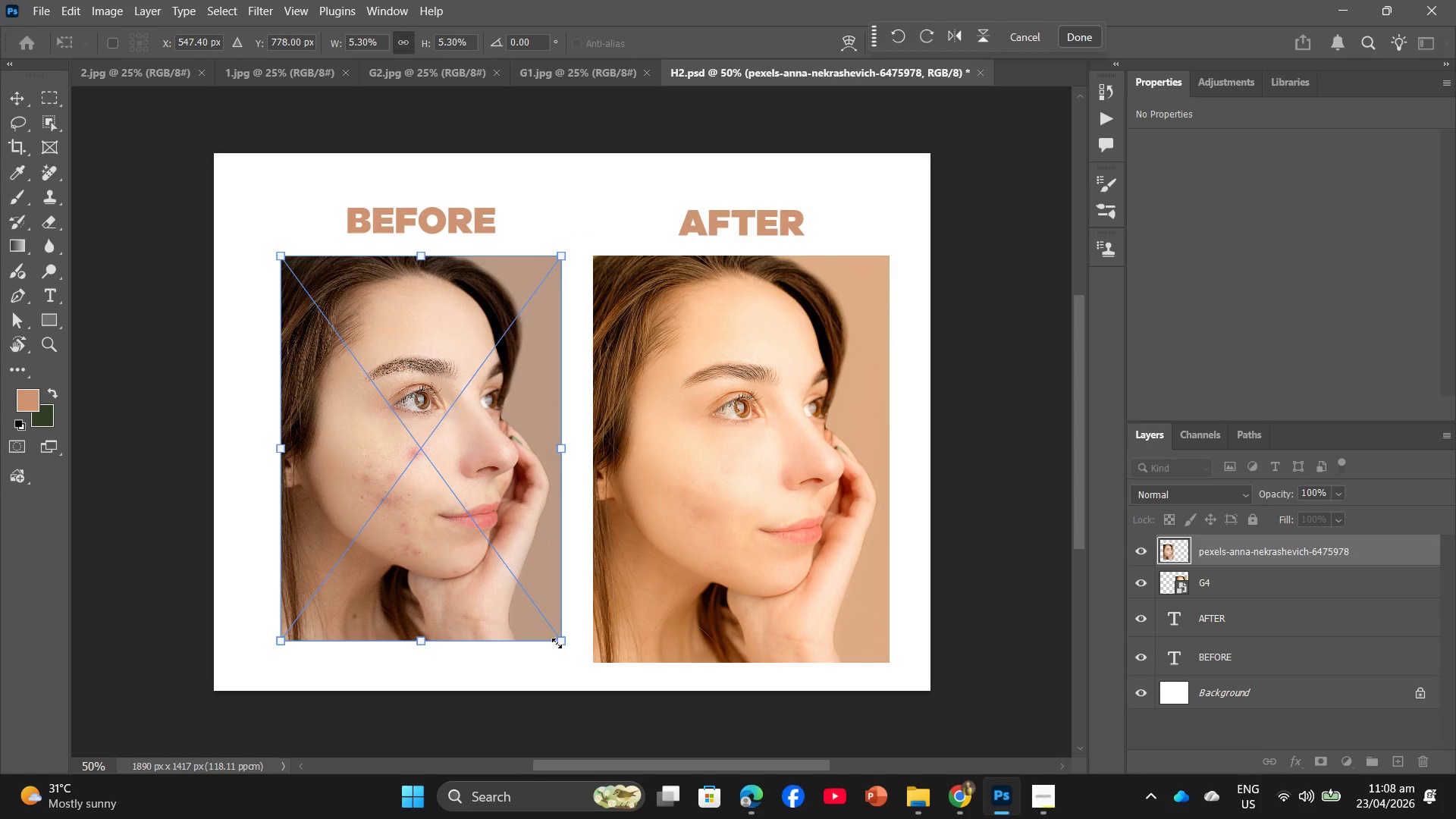 
left_click_drag(start_coordinate=[559, 642], to_coordinate=[573, 667])
 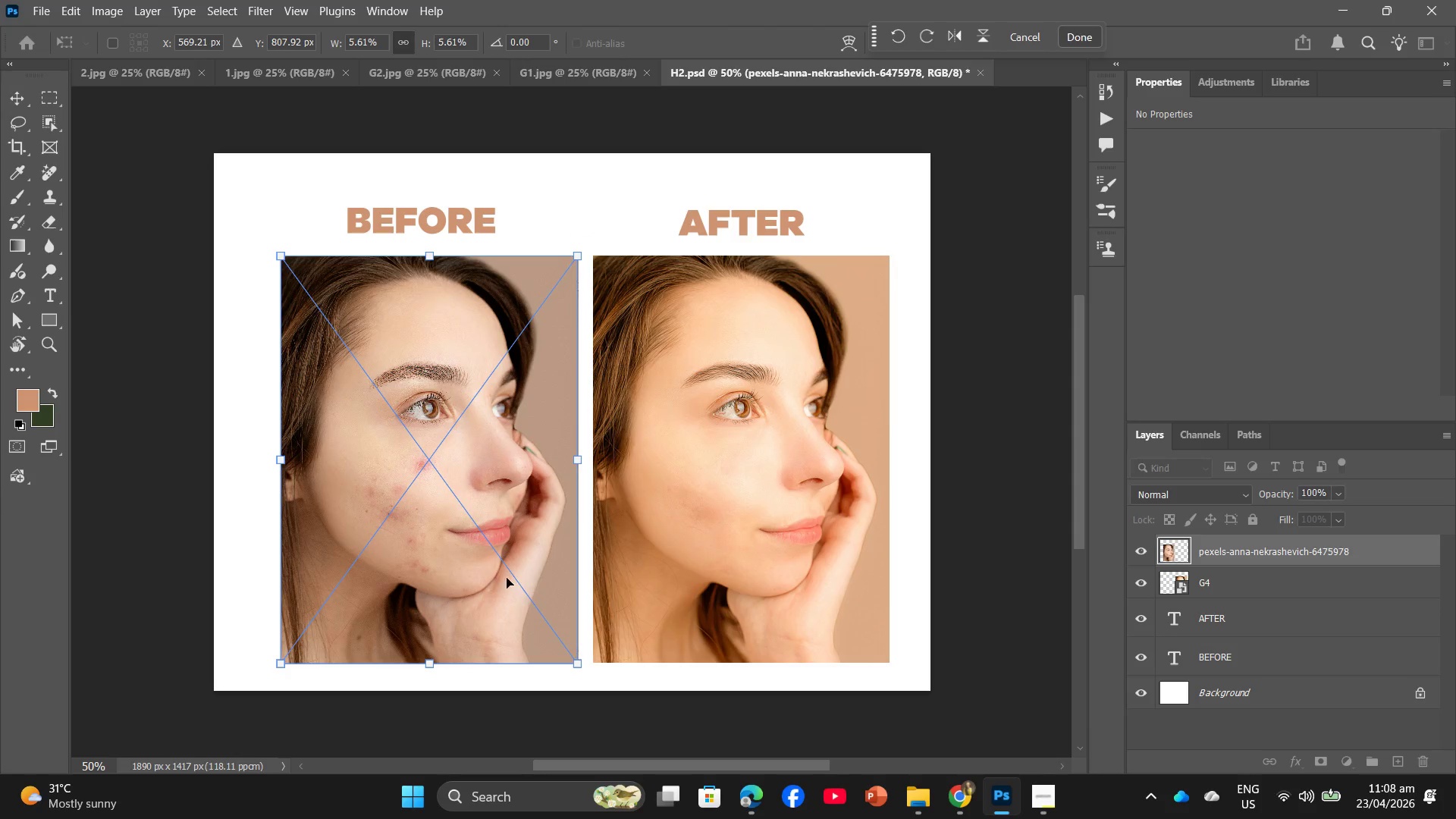 
left_click_drag(start_coordinate=[507, 578], to_coordinate=[500, 582])
 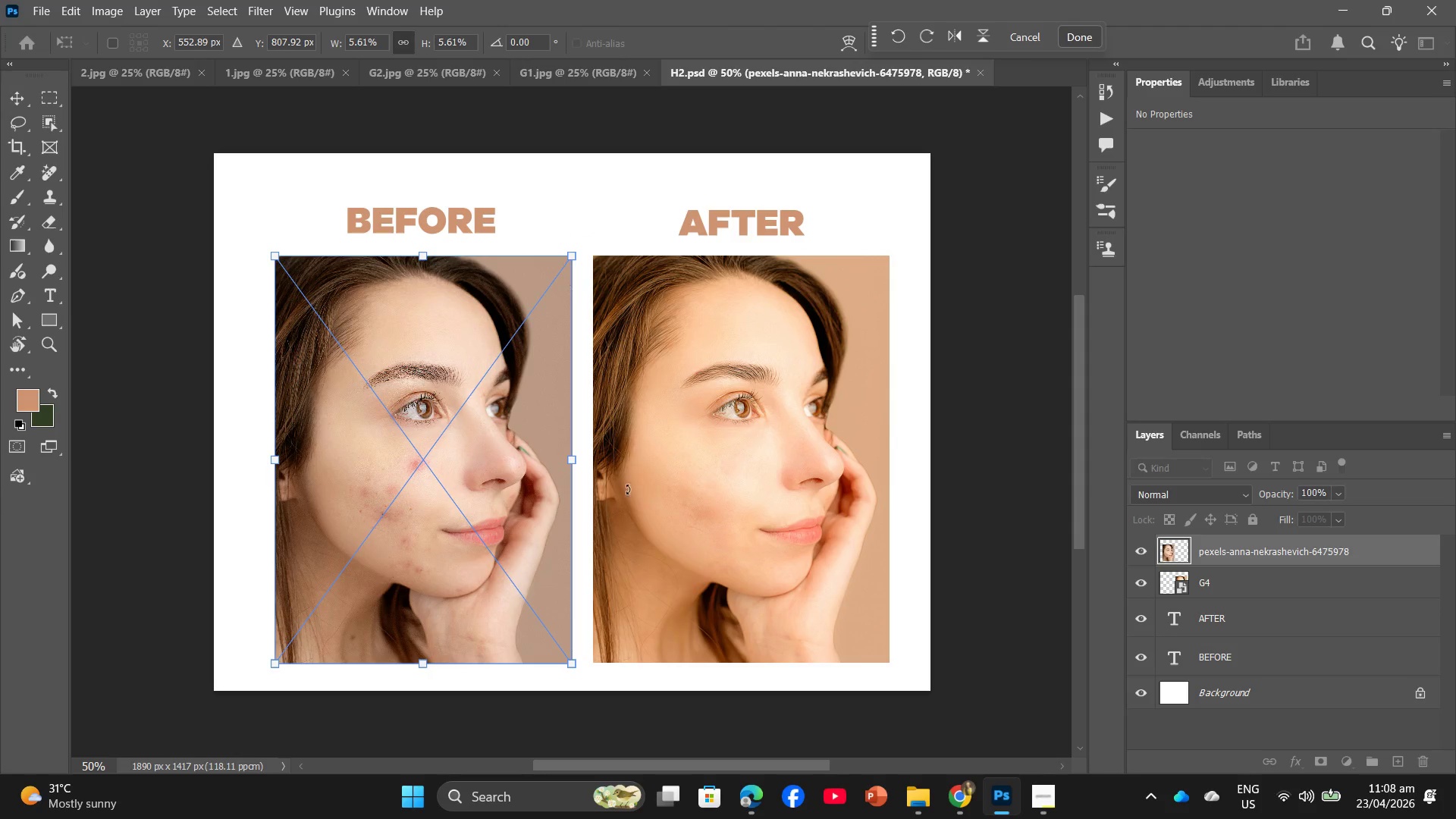 
key(Enter)
 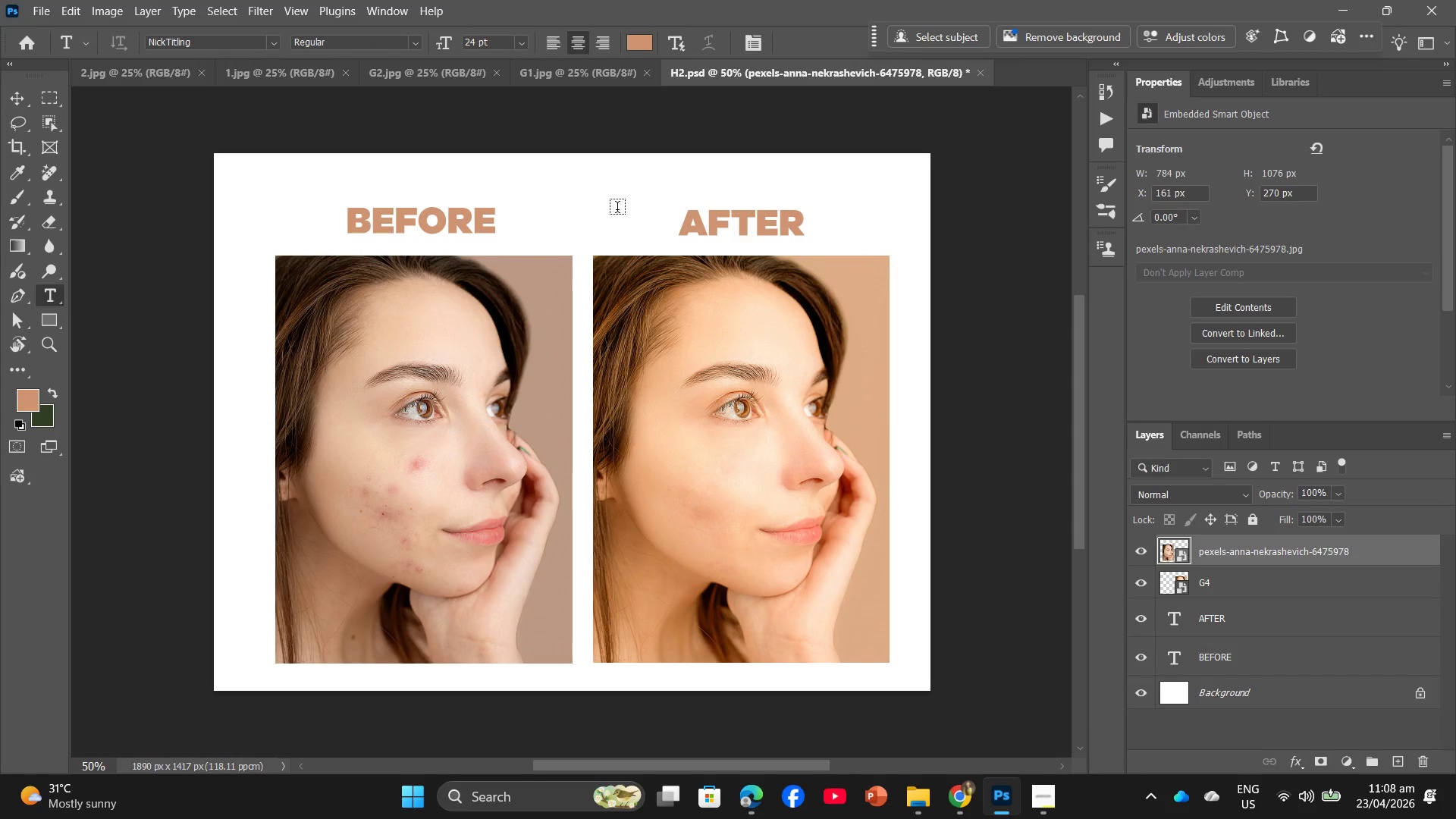 
key(PrintScreen)
 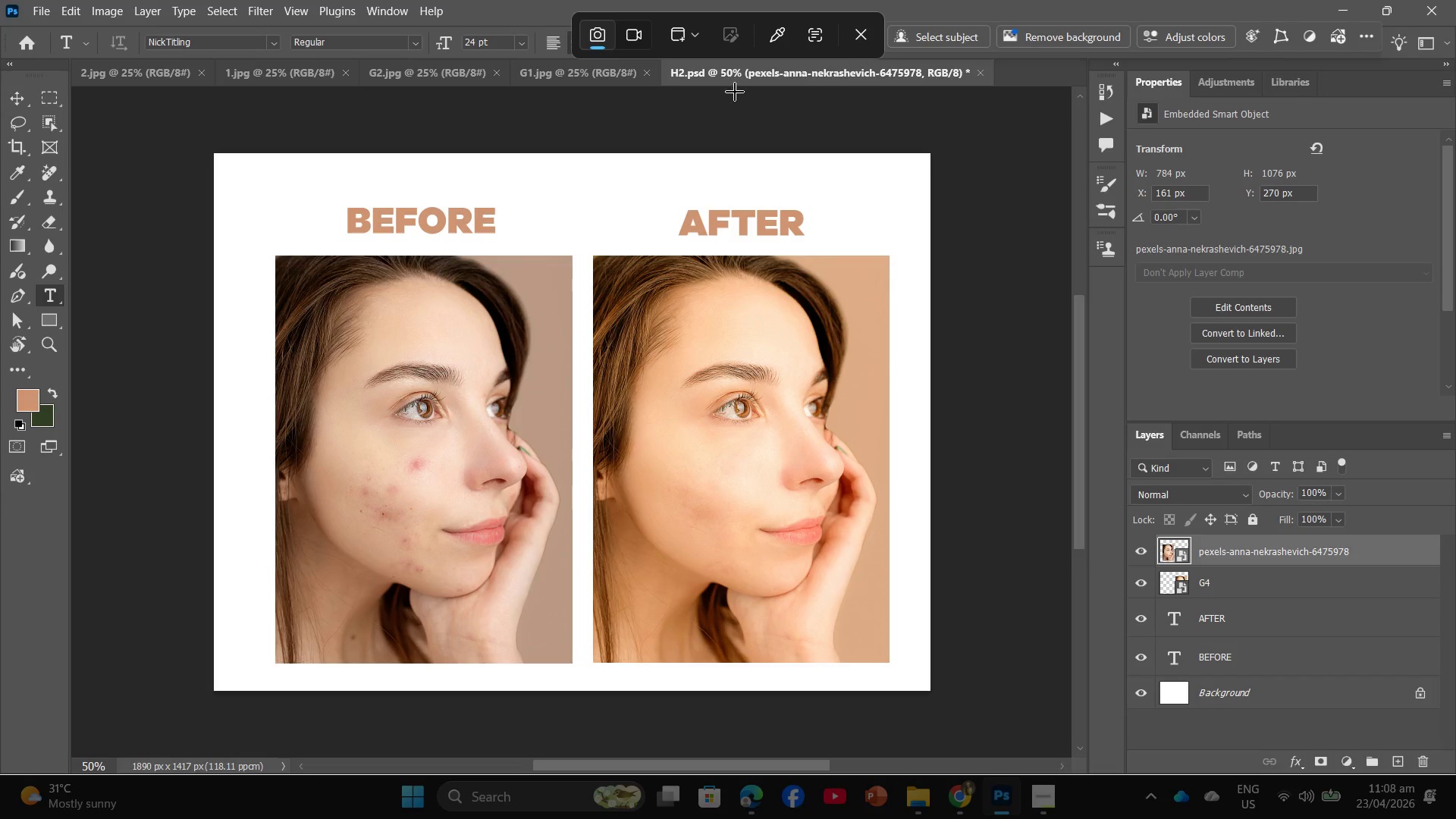 
left_click([692, 34])
 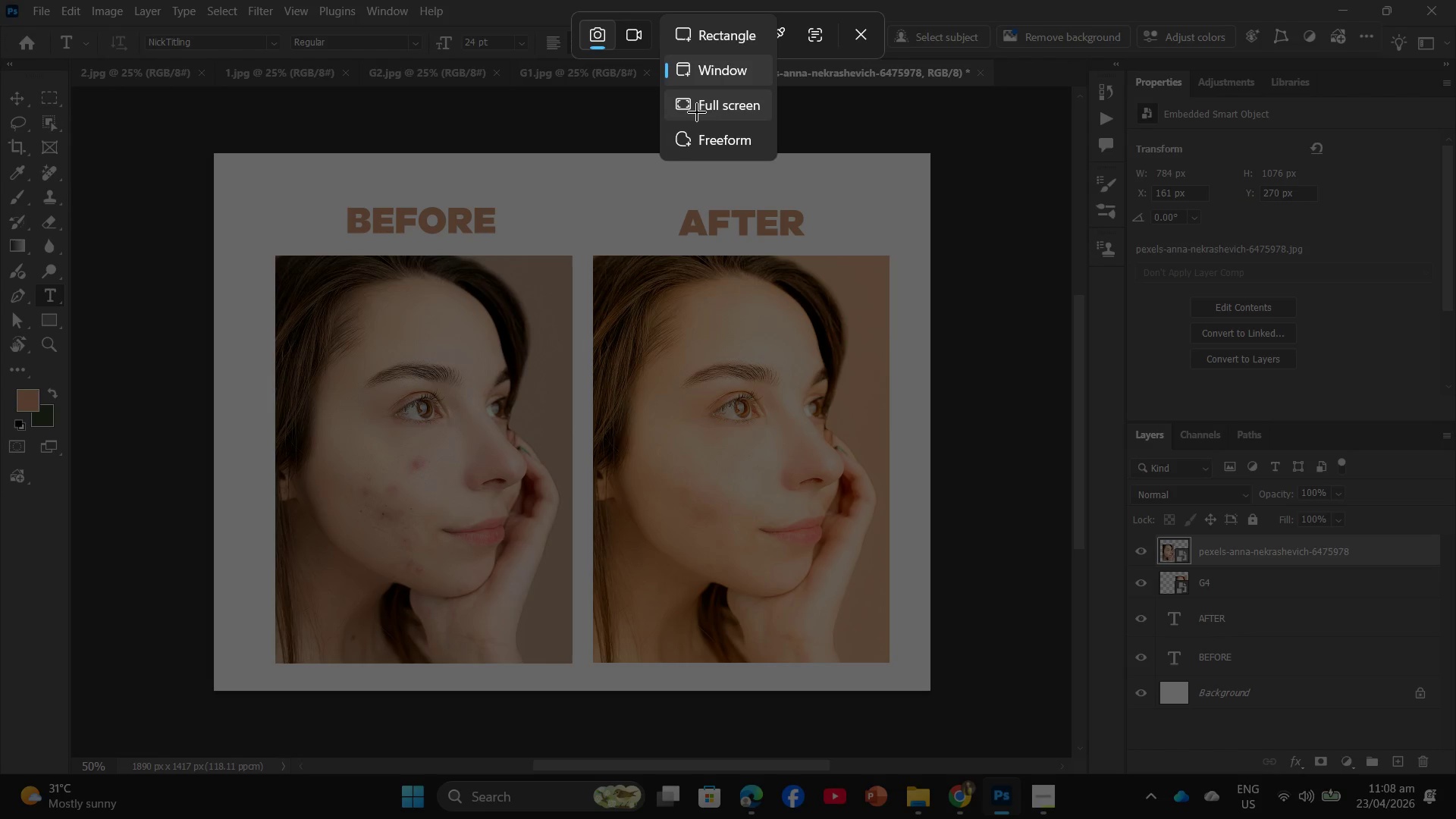 
left_click([698, 109])
 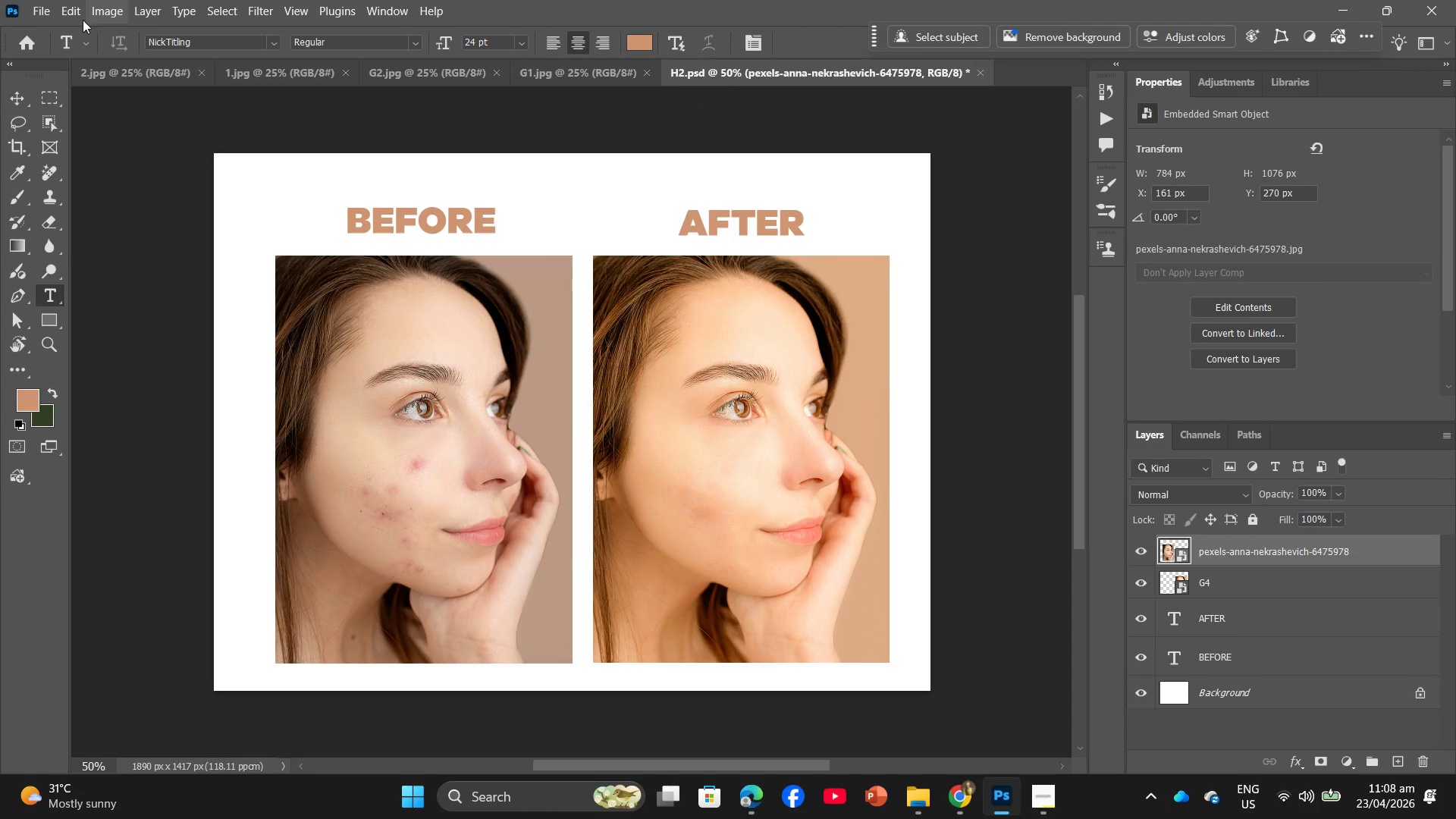 
left_click([49, 9])
 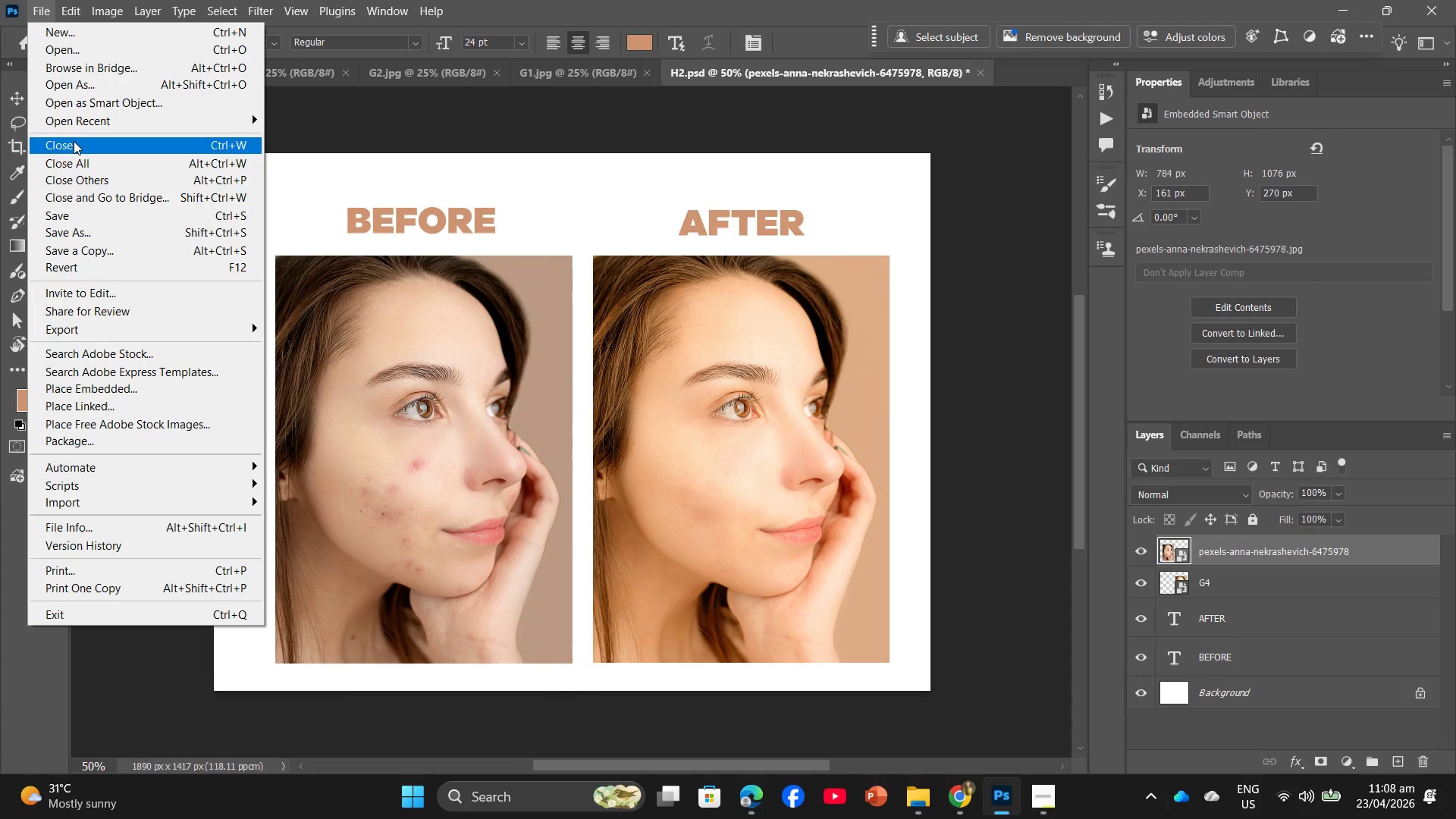 
left_click([72, 237])
 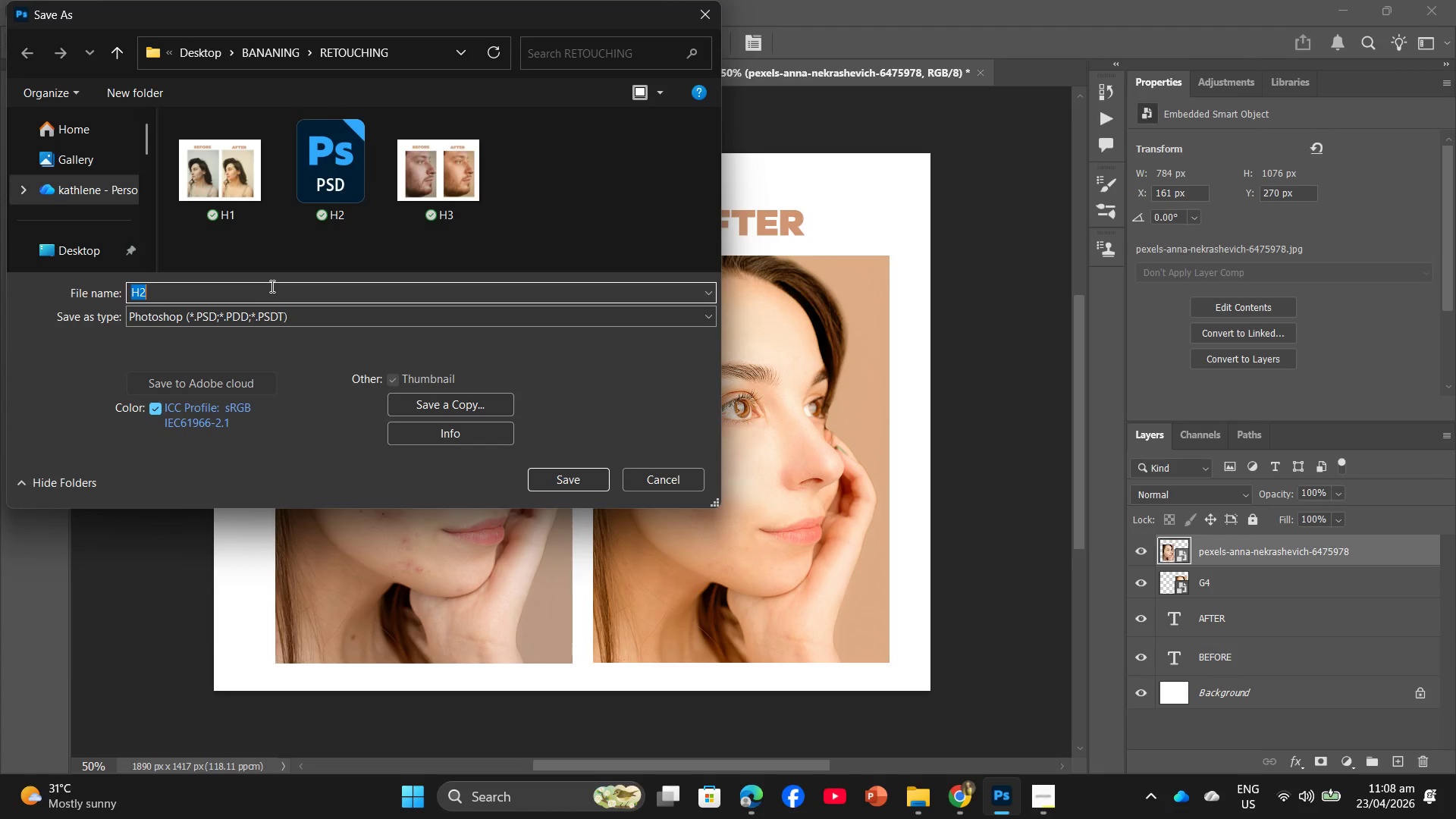 
left_click([269, 291])
 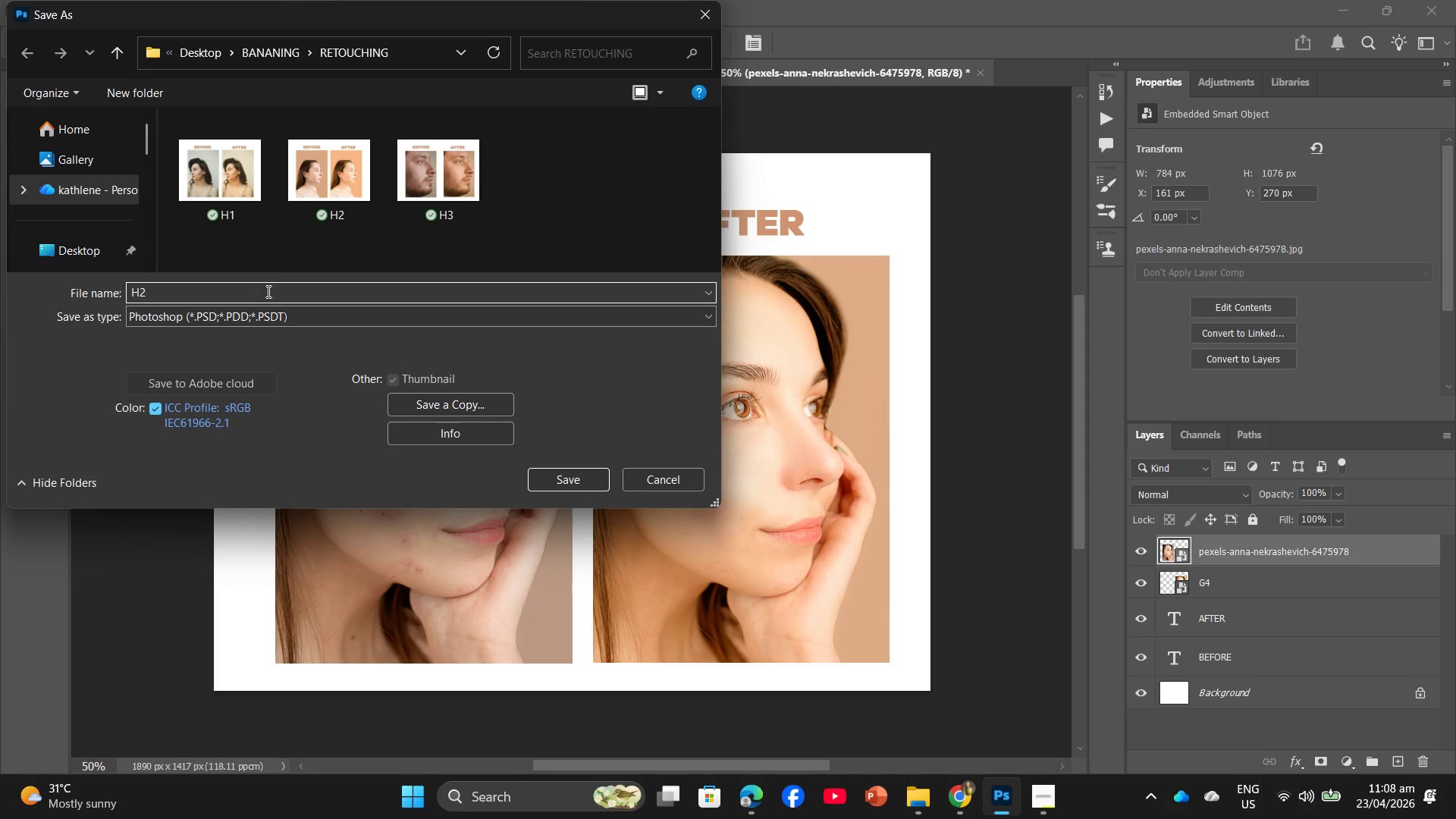 
key(Backspace)
 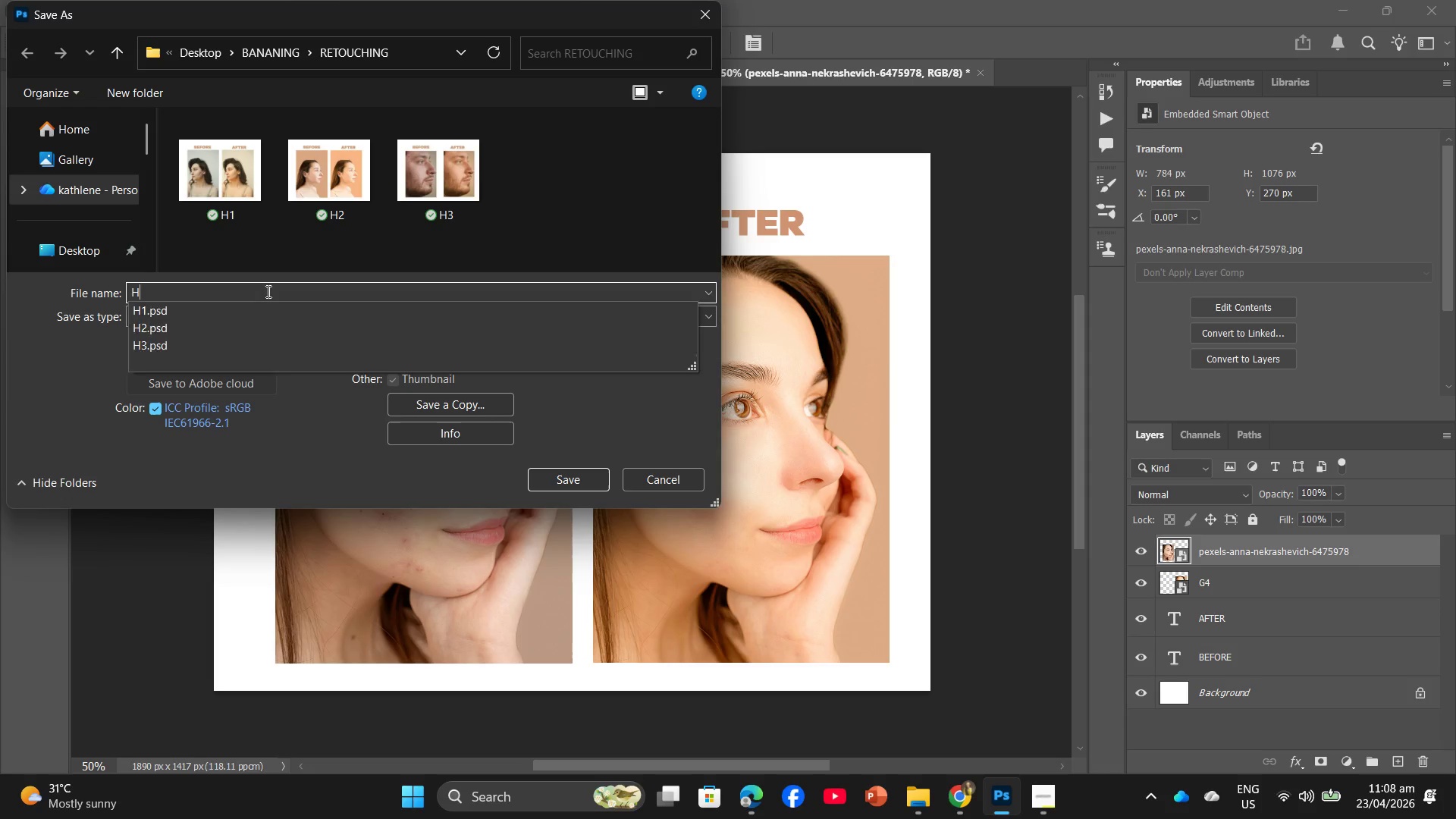 
key(4)
 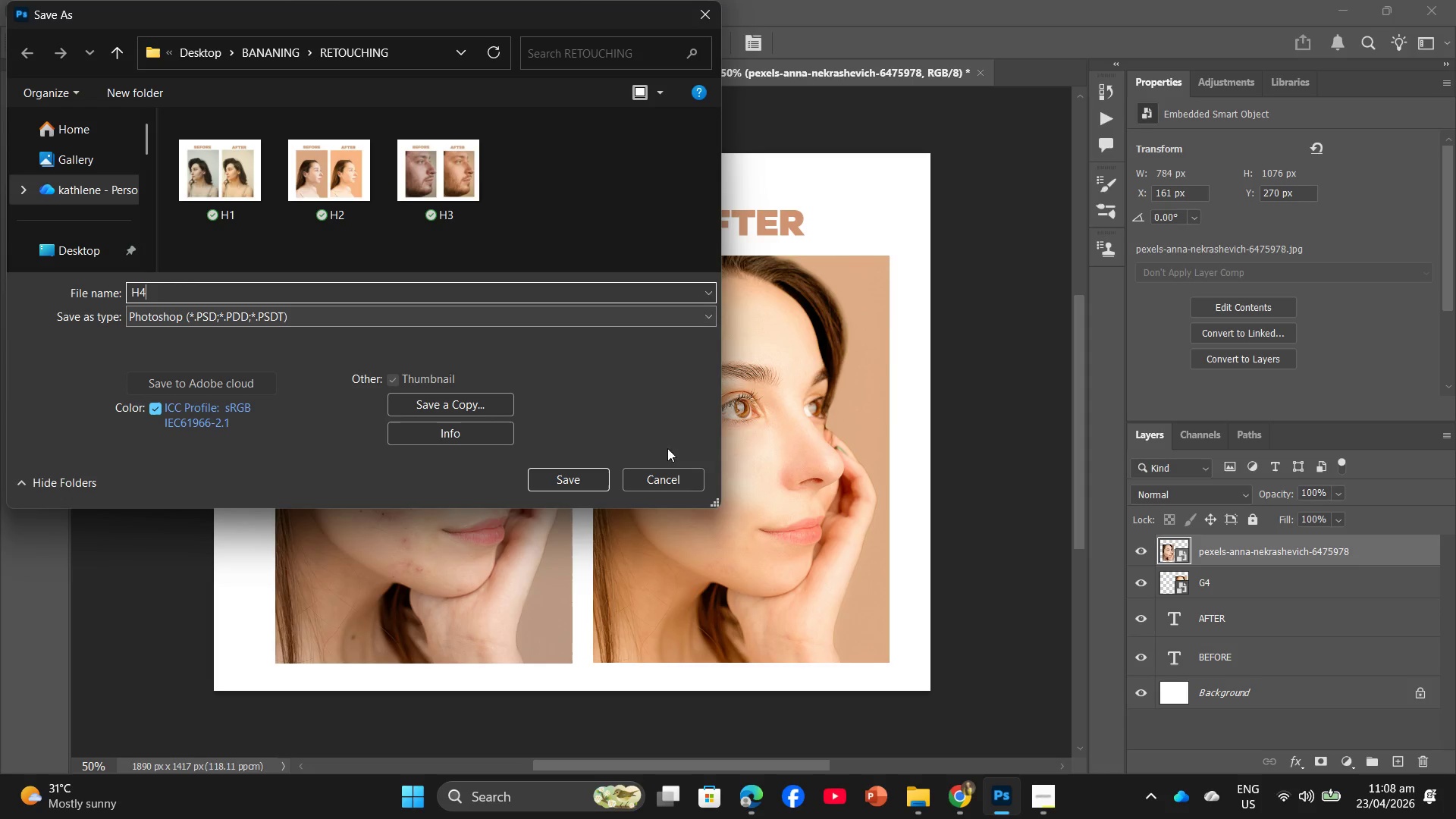 
left_click([579, 480])
 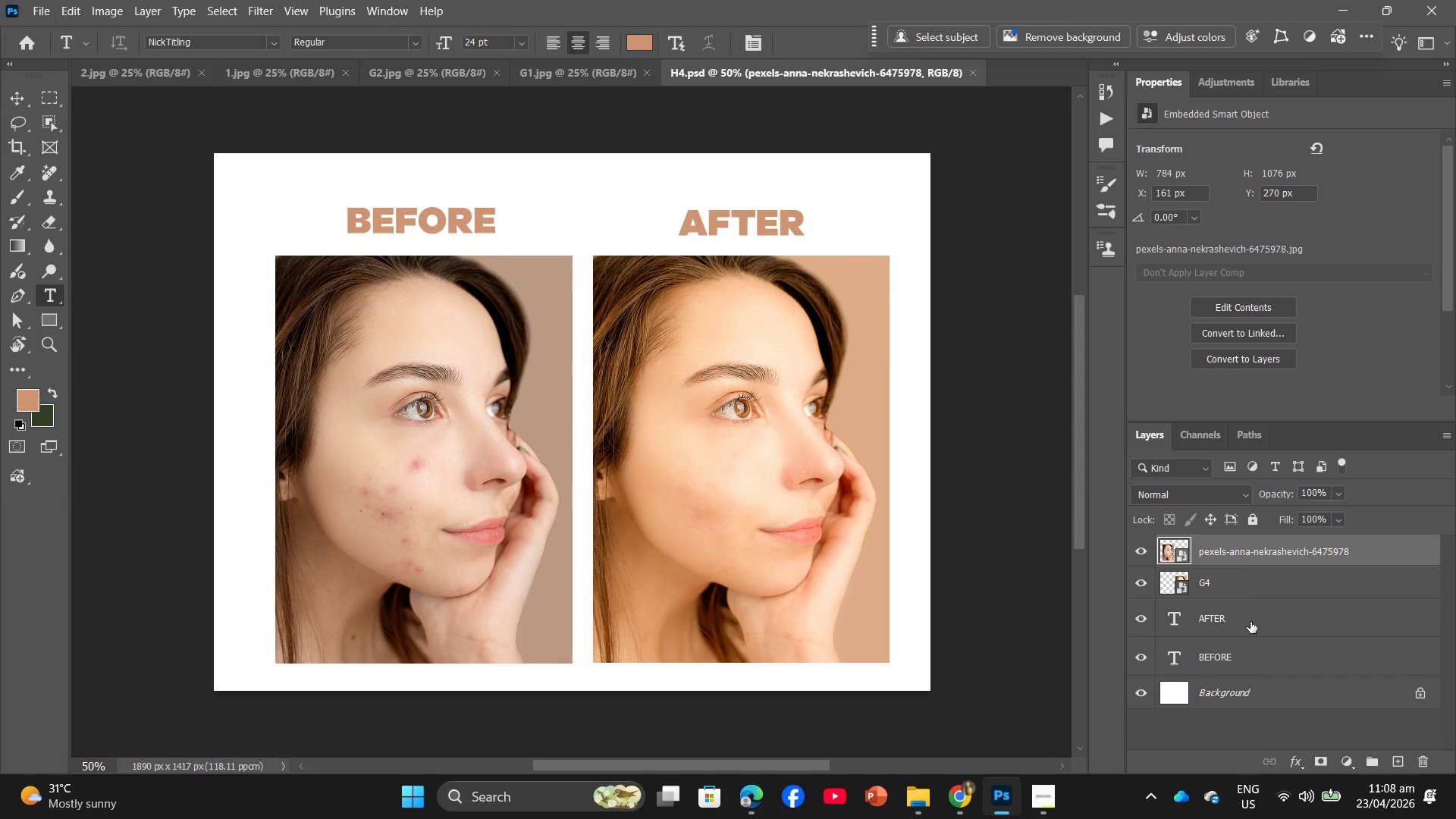 
left_click_drag(start_coordinate=[1268, 551], to_coordinate=[1425, 758])
 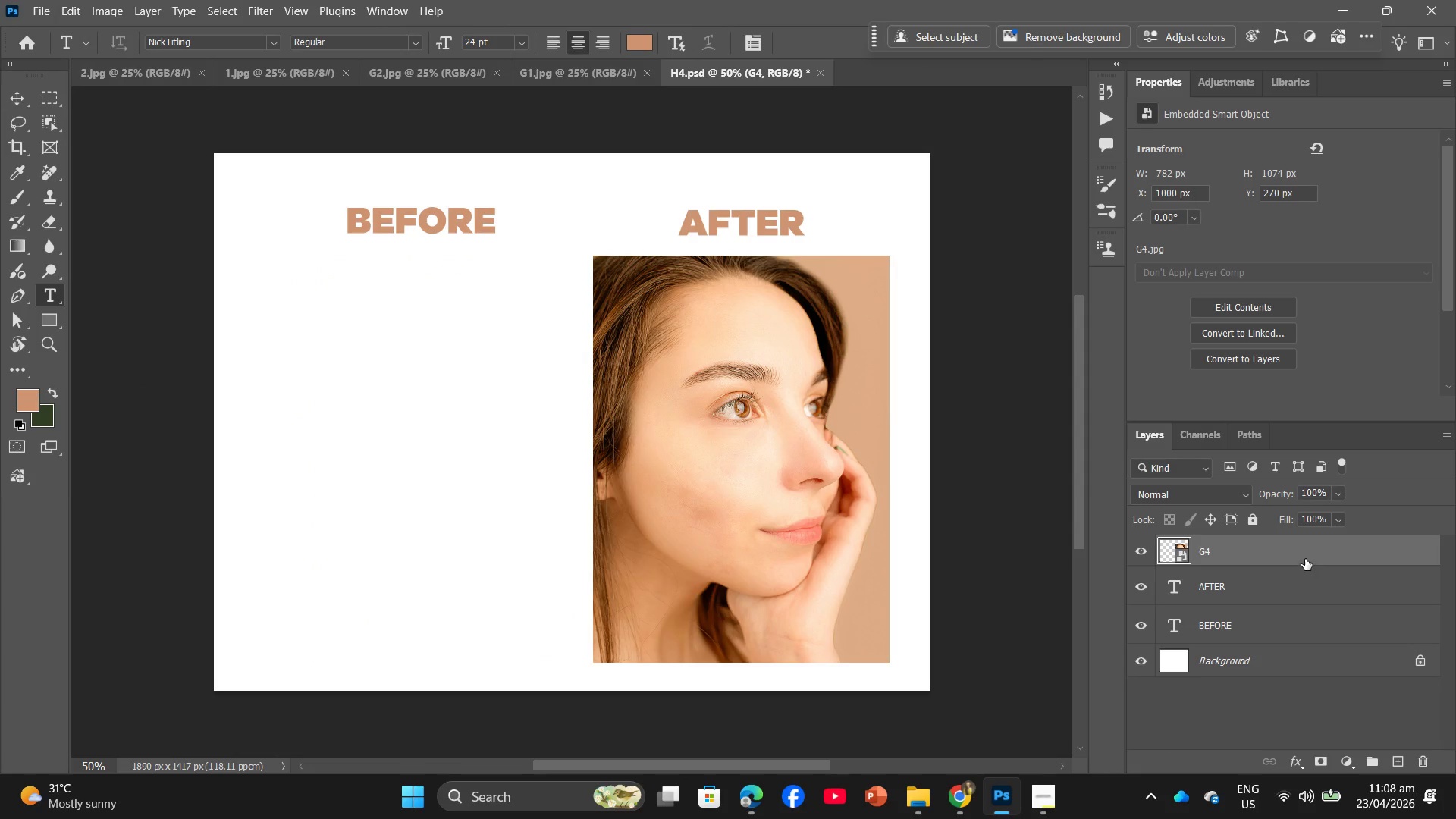 
left_click_drag(start_coordinate=[1305, 559], to_coordinate=[1423, 761])
 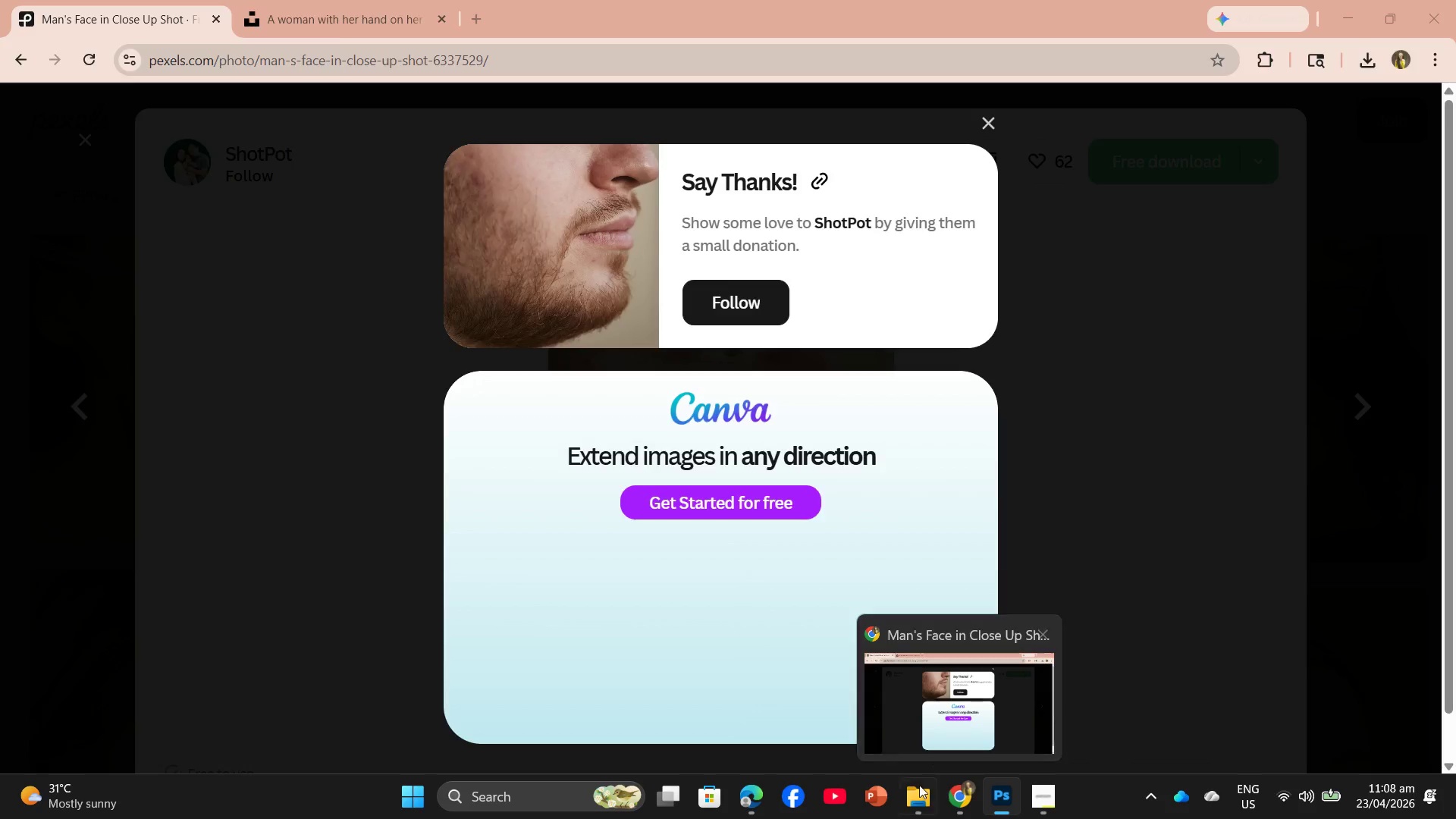 
left_click([893, 723])
 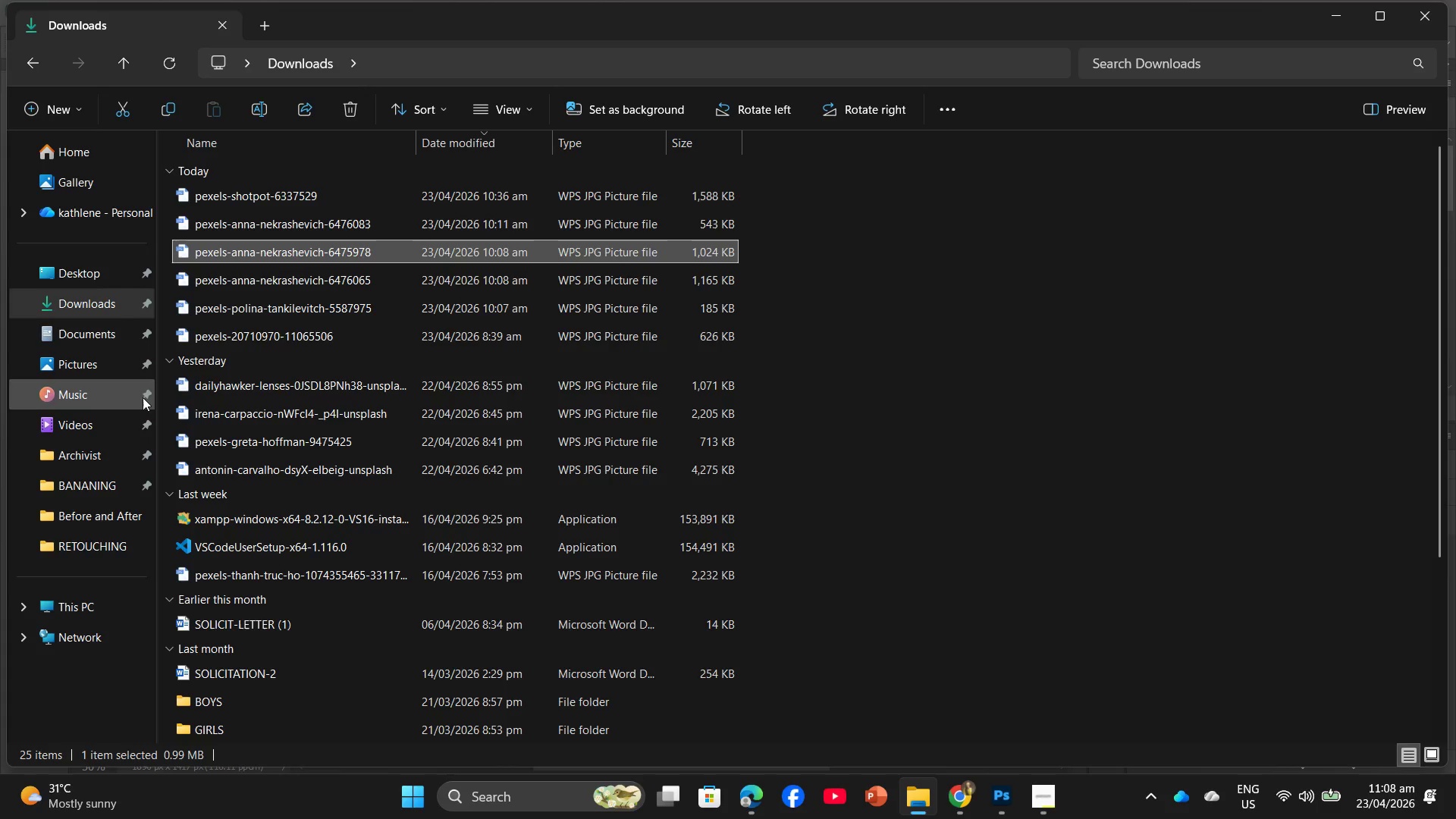 
left_click([99, 477])
 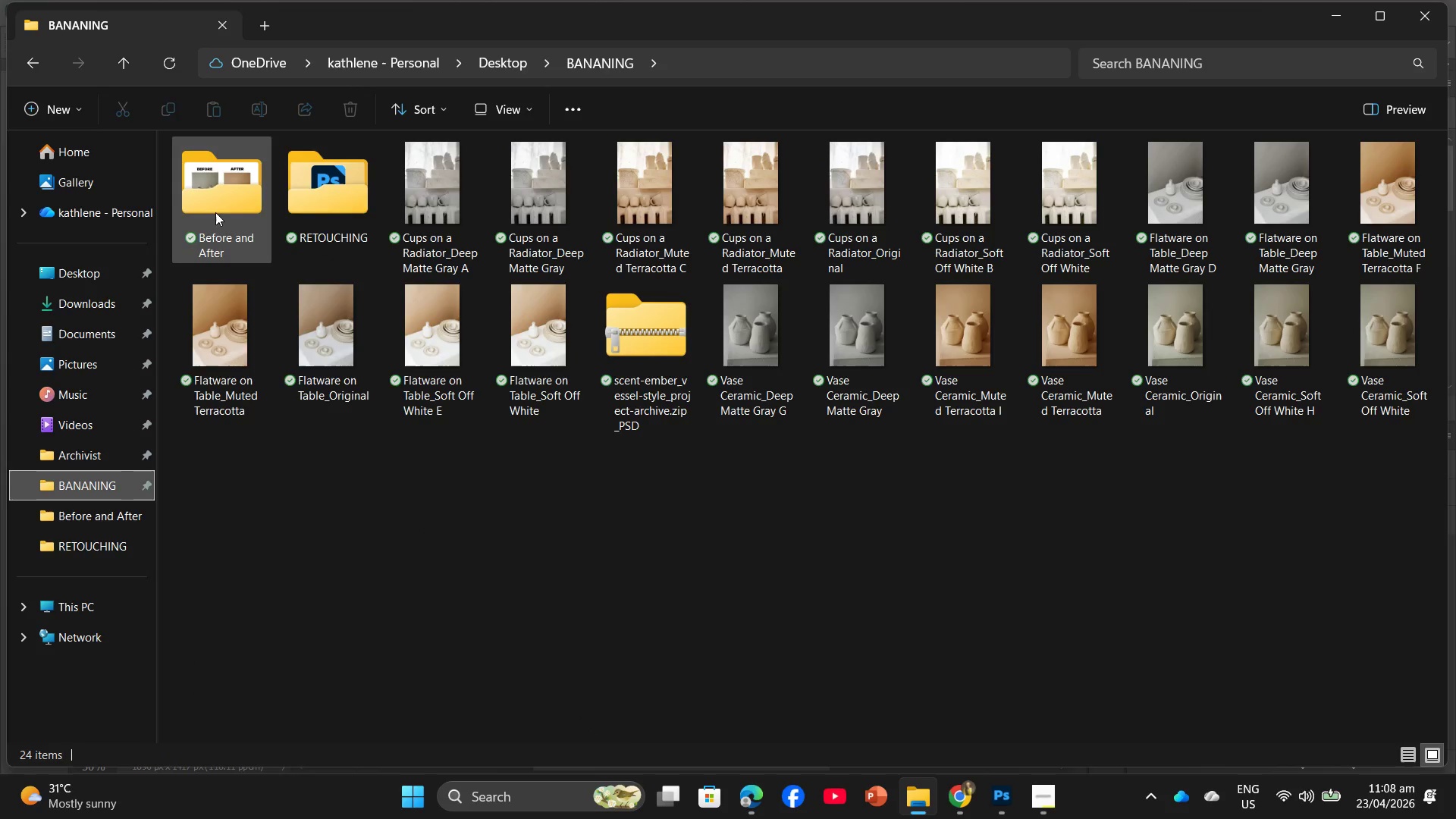 
double_click([336, 197])
 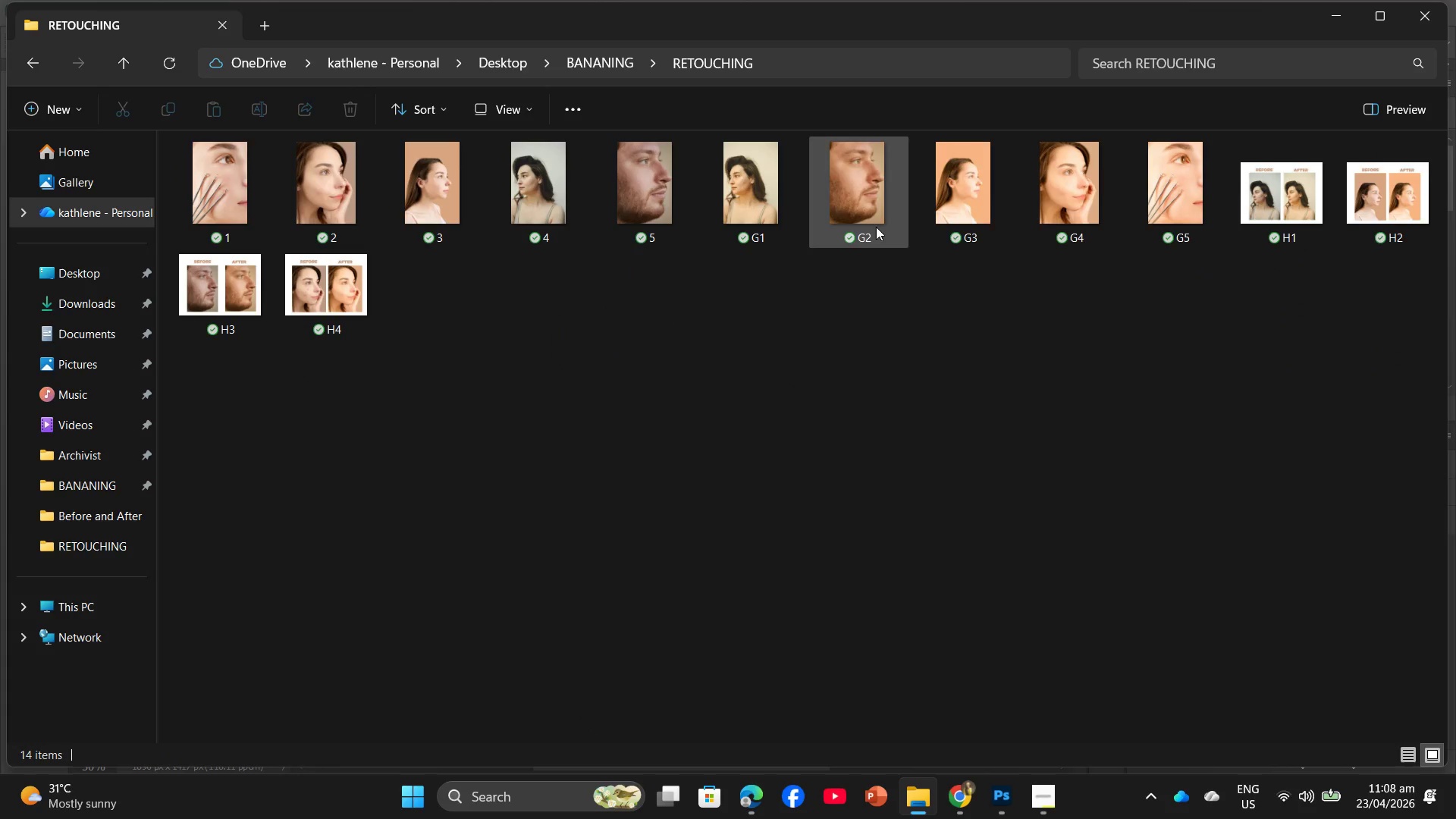 
wait(5.02)
 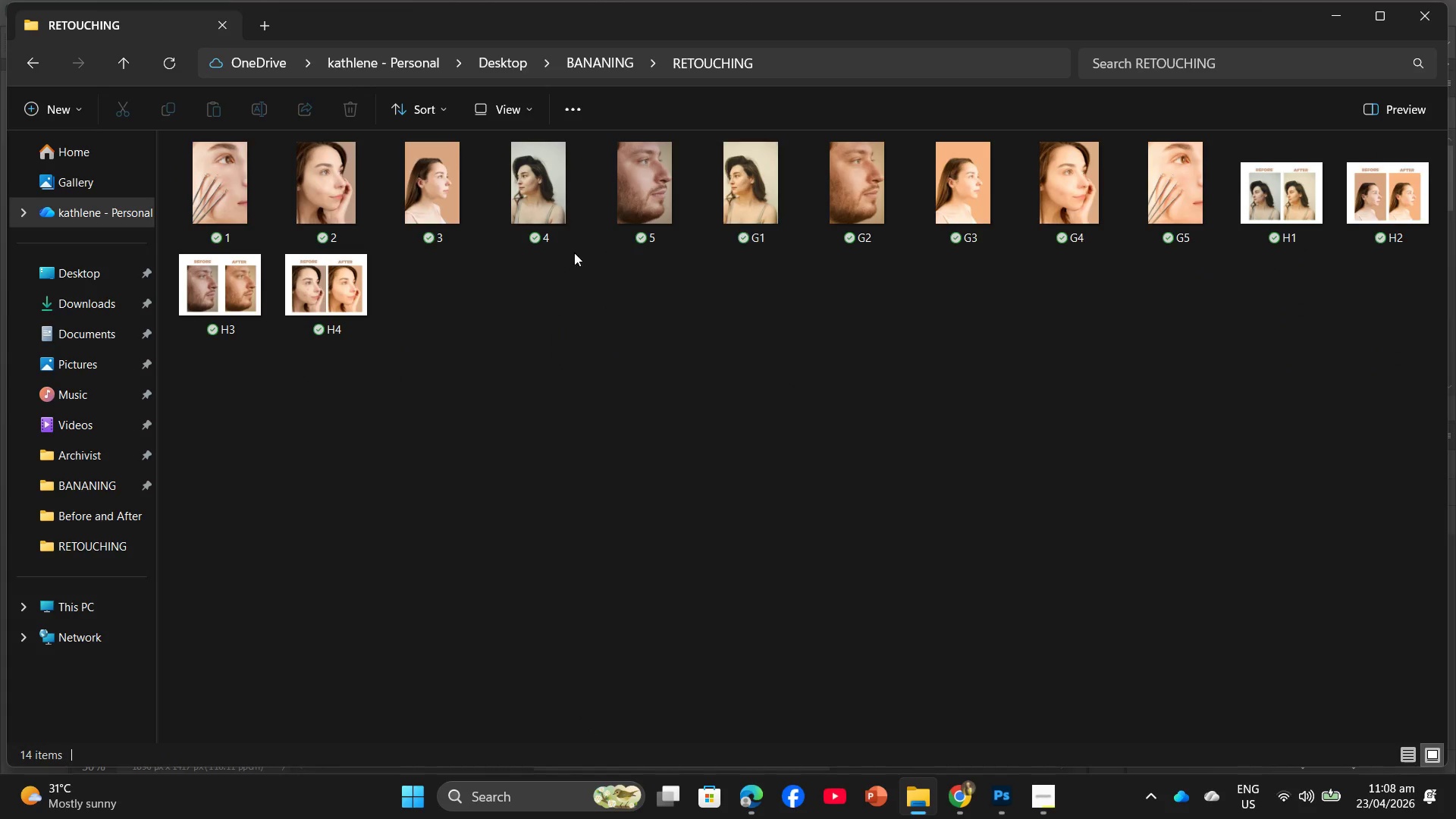 
left_click_drag(start_coordinate=[1185, 201], to_coordinate=[699, 411])
 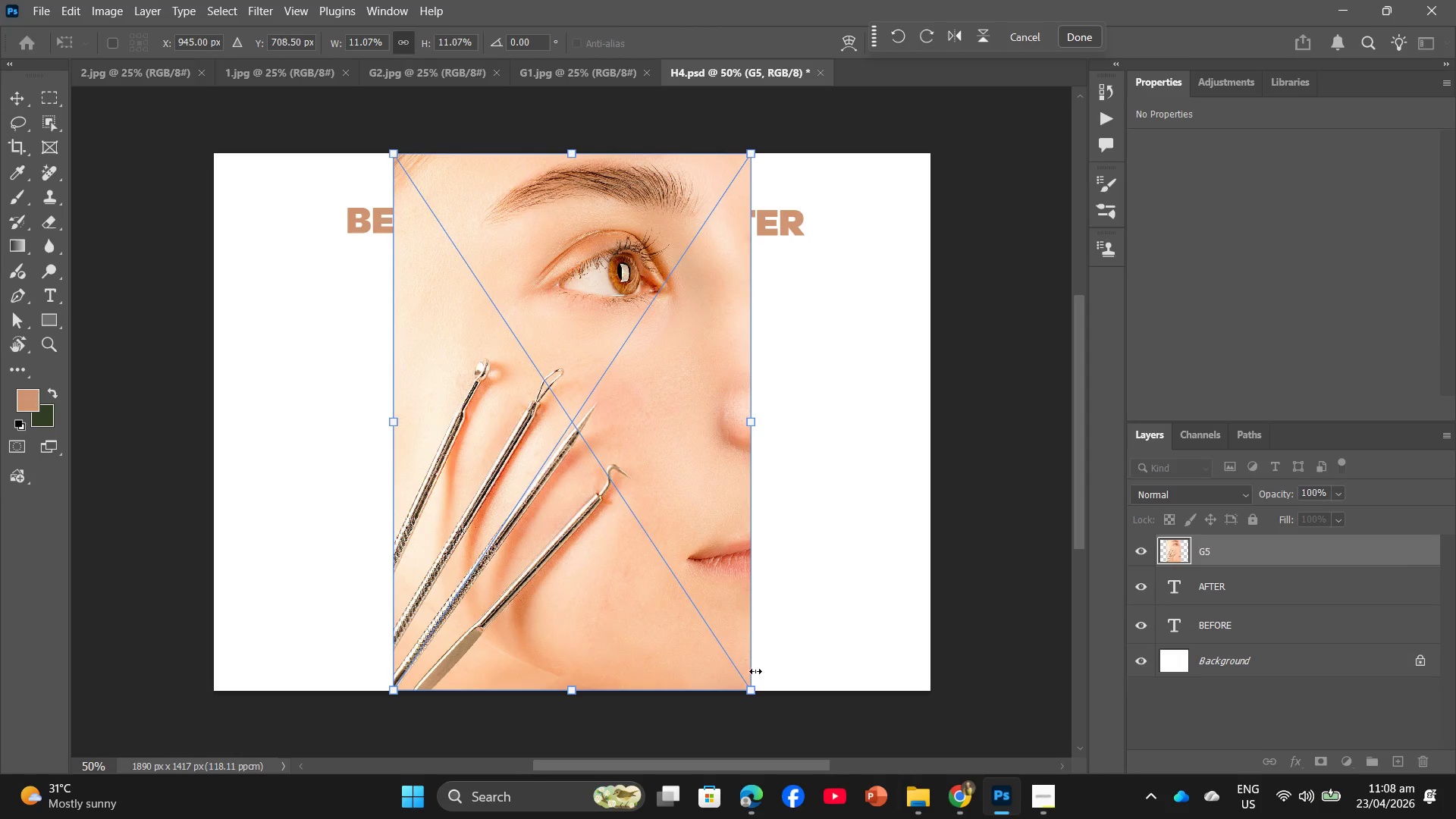 
left_click_drag(start_coordinate=[746, 687], to_coordinate=[669, 602])
 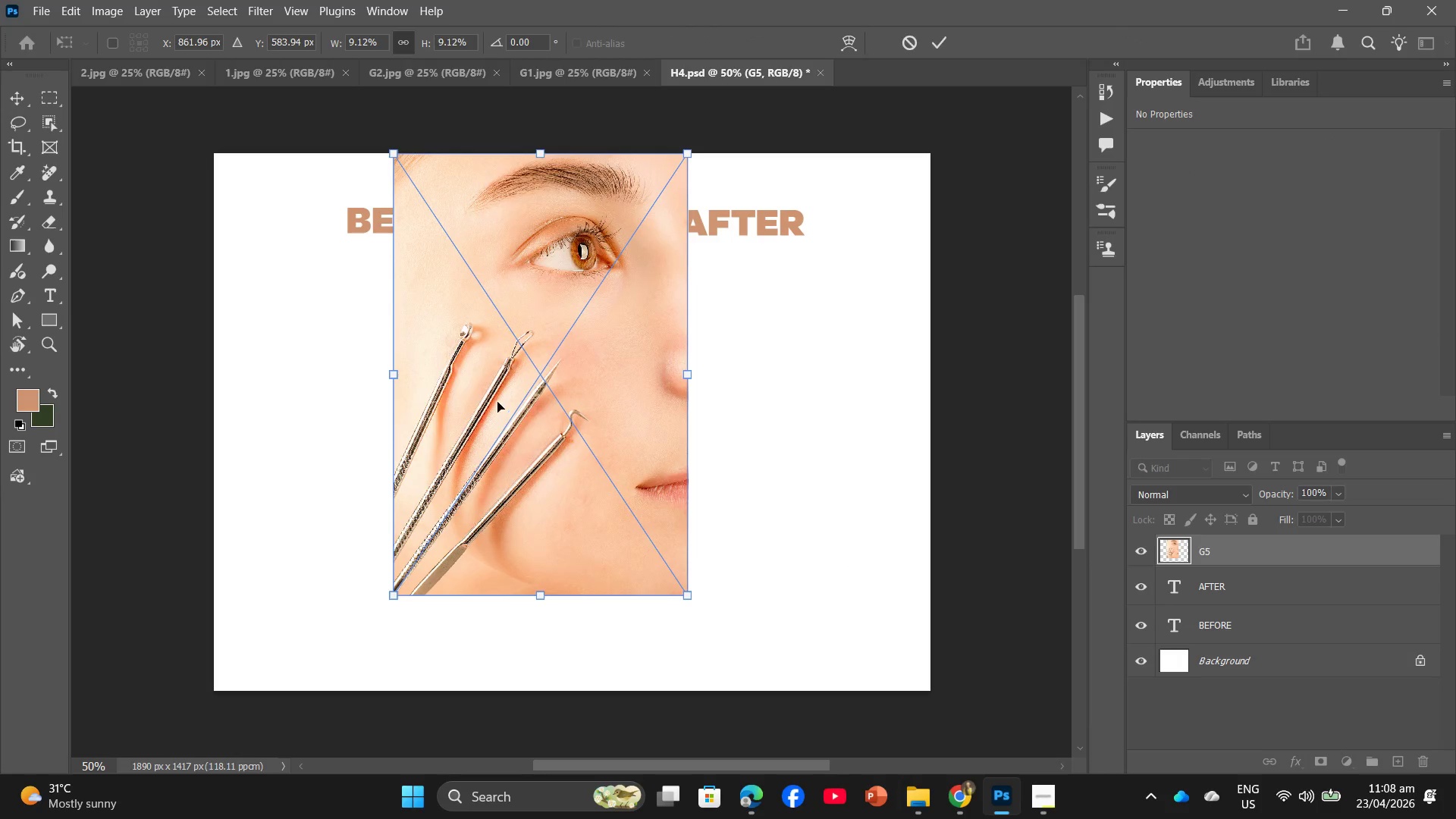 
left_click_drag(start_coordinate=[497, 402], to_coordinate=[673, 497])
 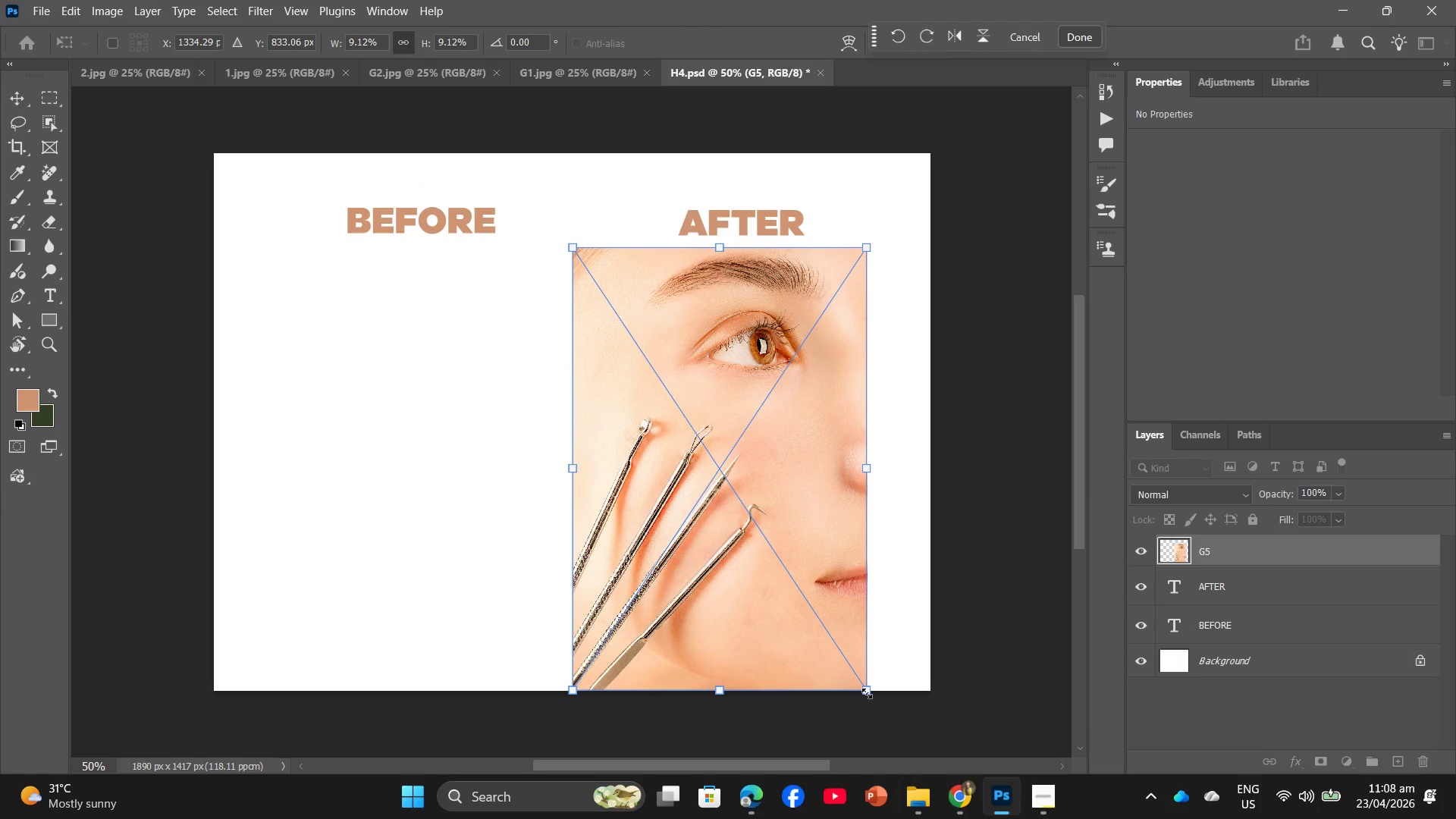 
left_click_drag(start_coordinate=[867, 693], to_coordinate=[834, 656])
 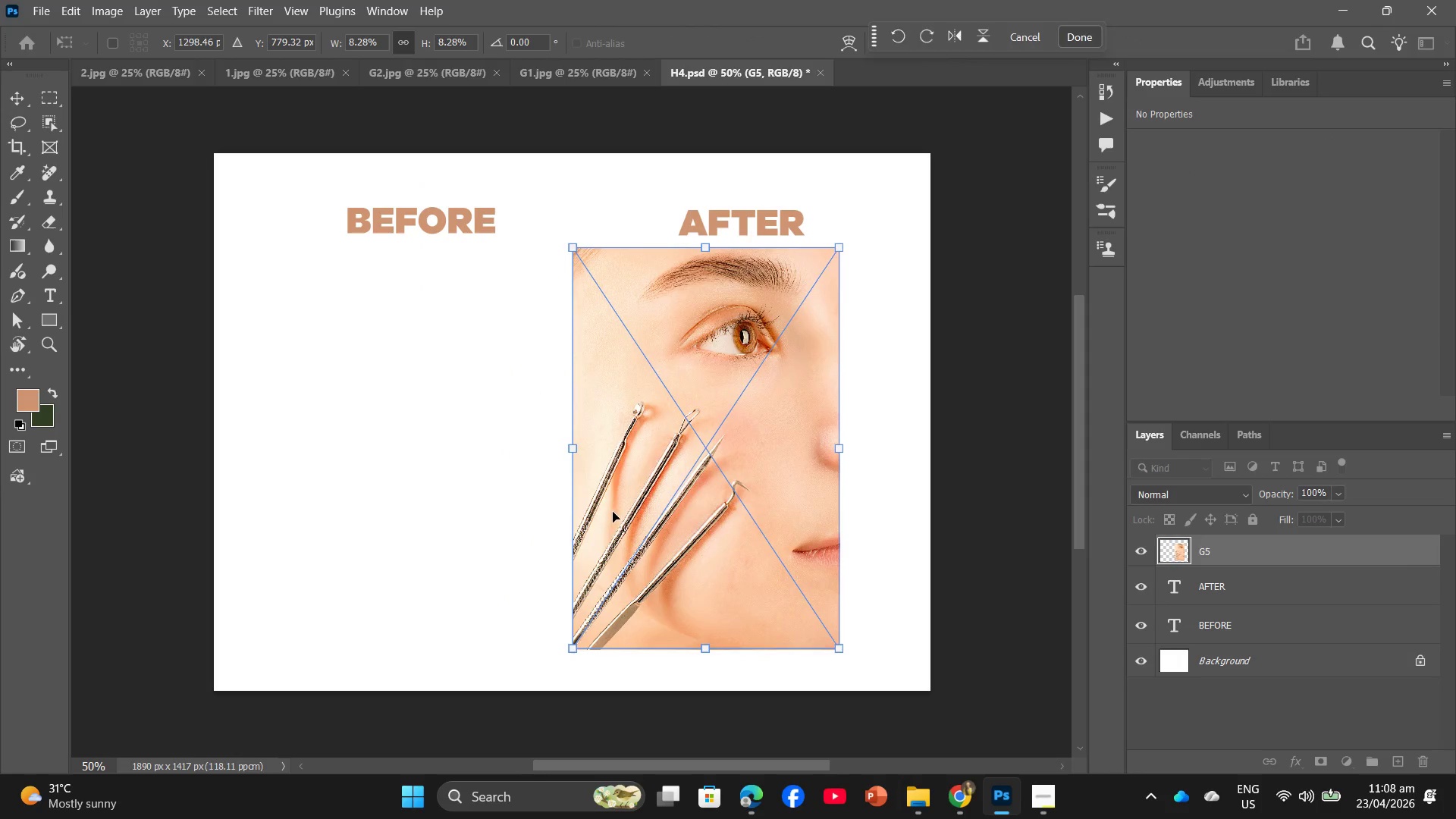 
left_click_drag(start_coordinate=[616, 511], to_coordinate=[651, 513])
 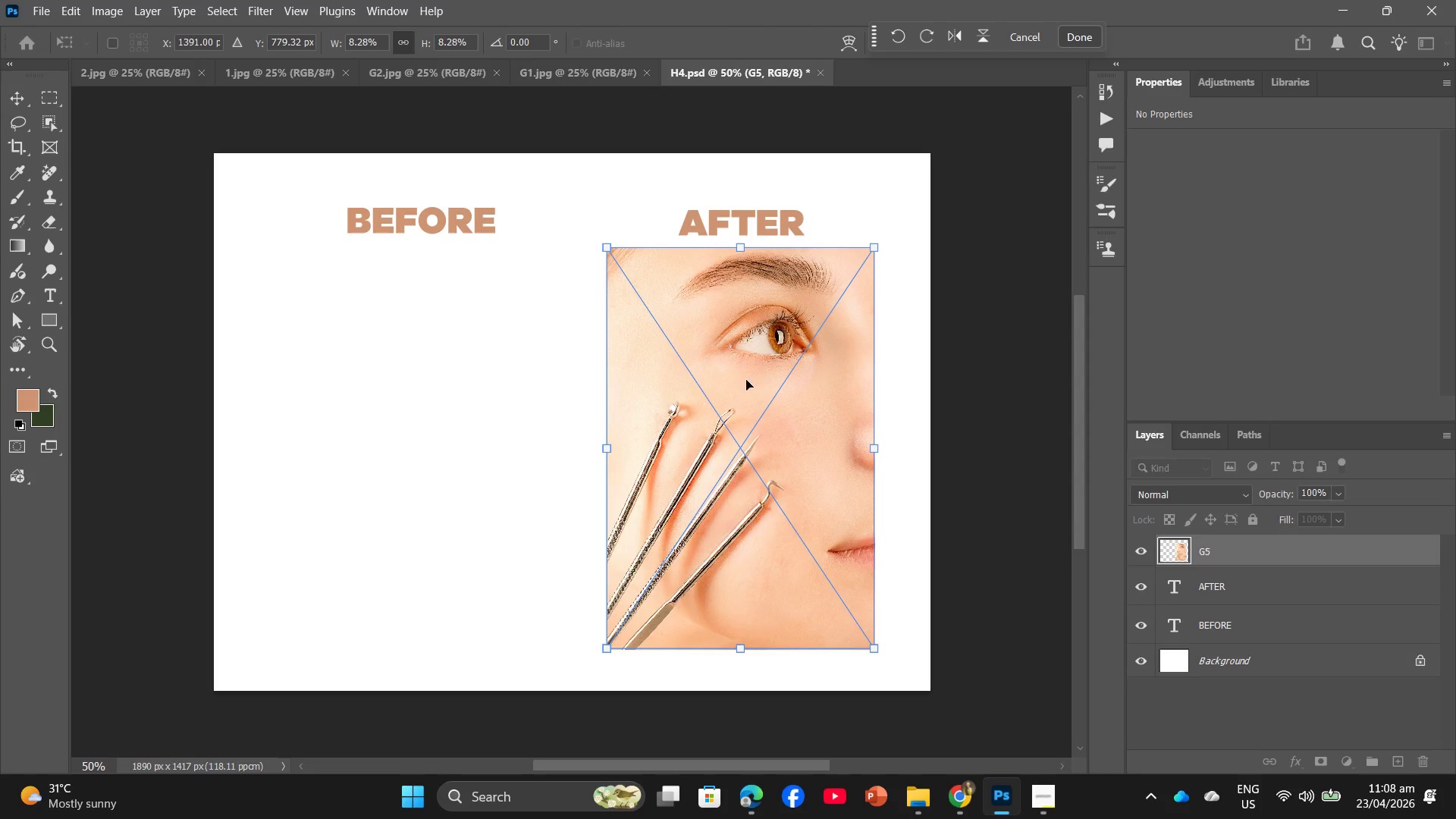 
key(PrintScreen)
 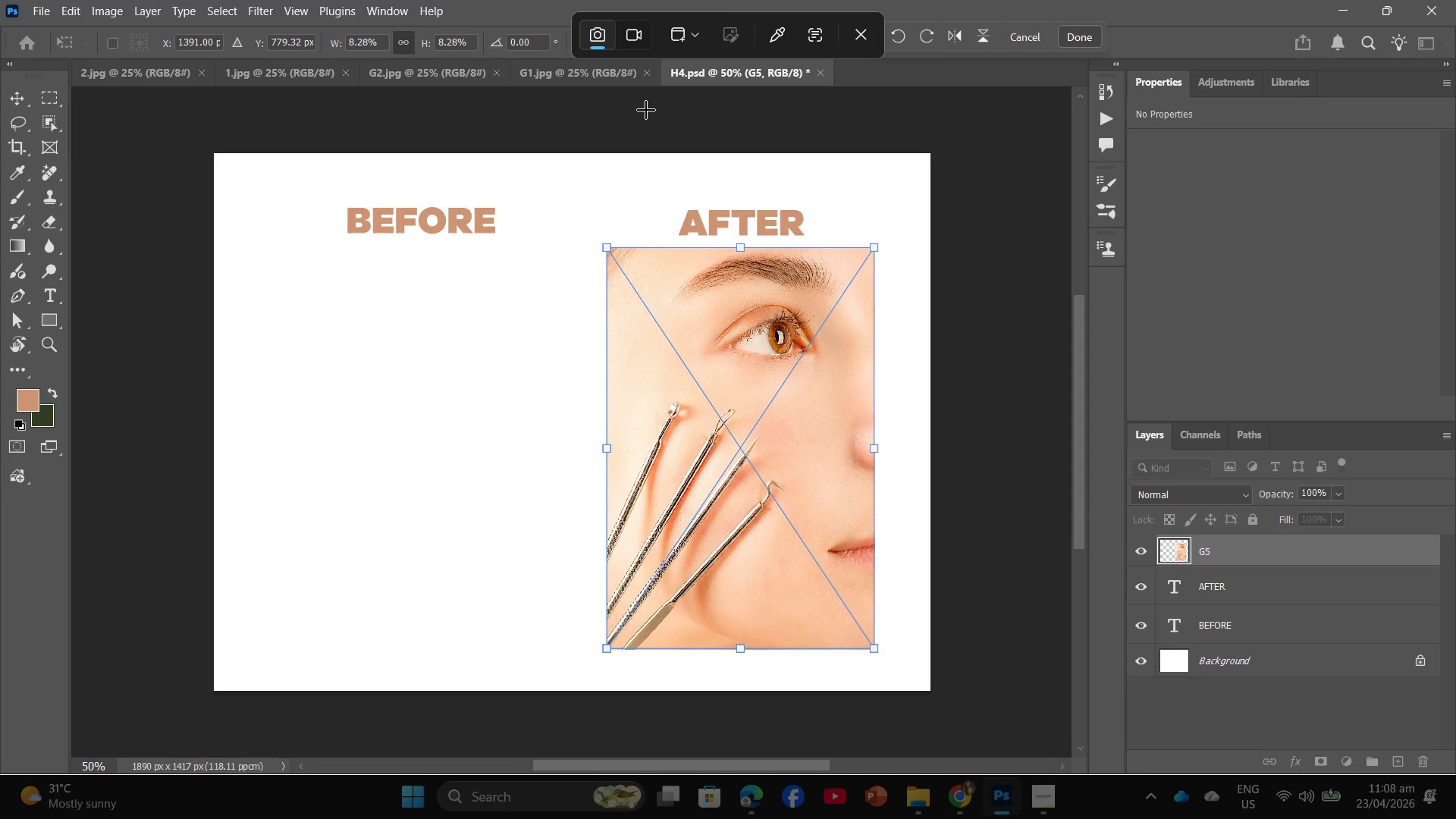 
left_click([689, 52])
 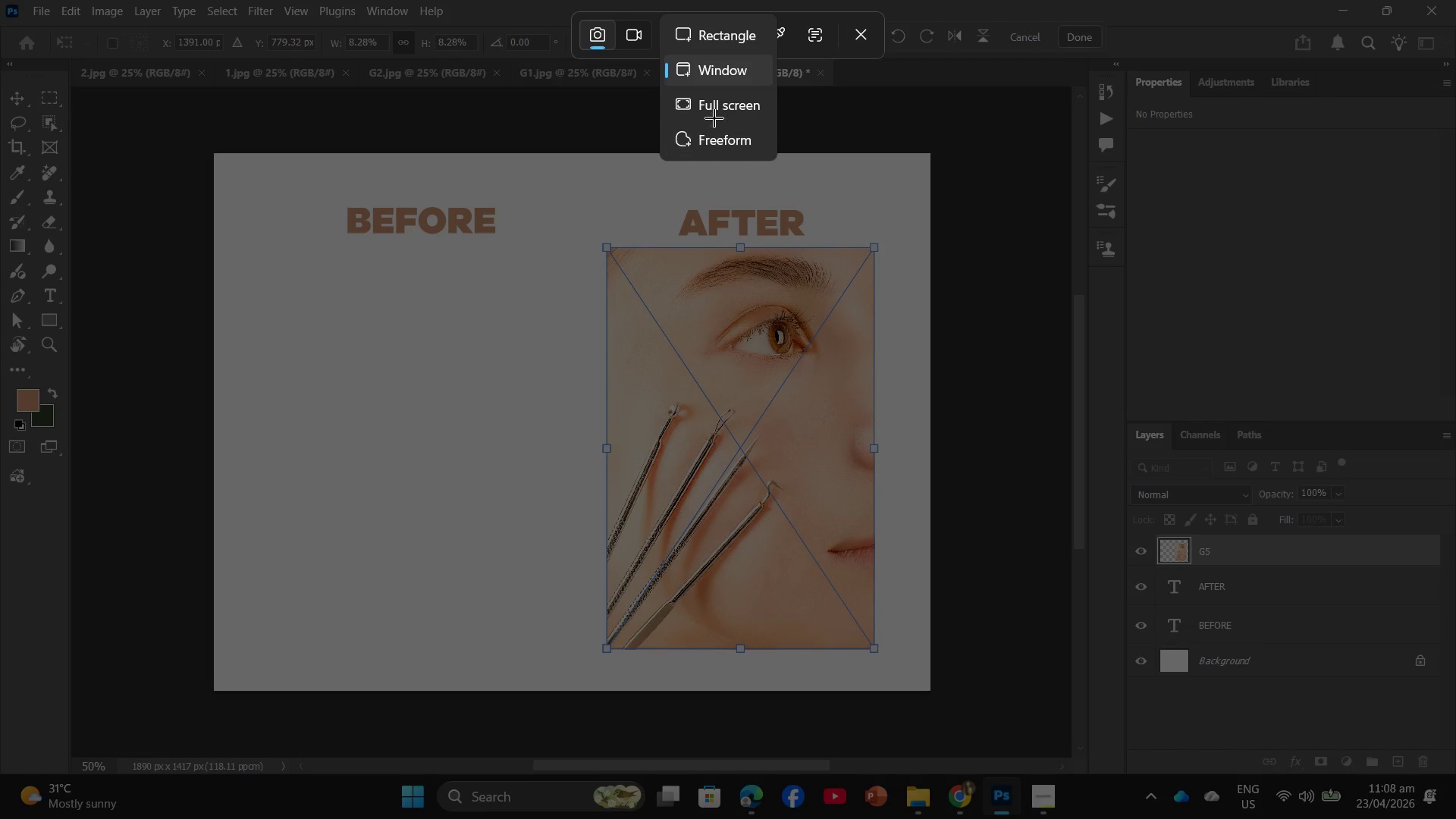 
left_click([714, 106])
 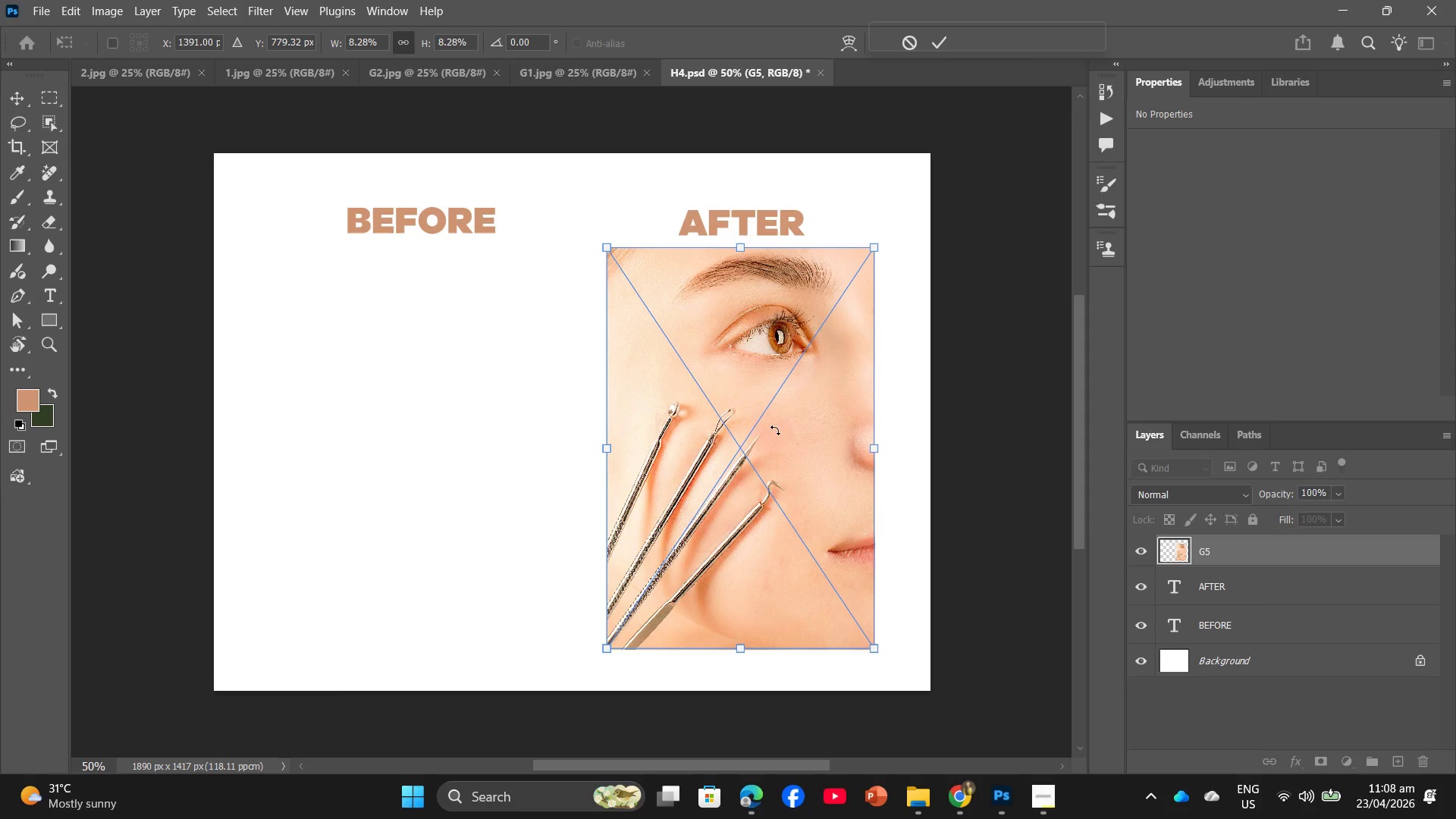 
hold_key(key=Enter, duration=0.31)
 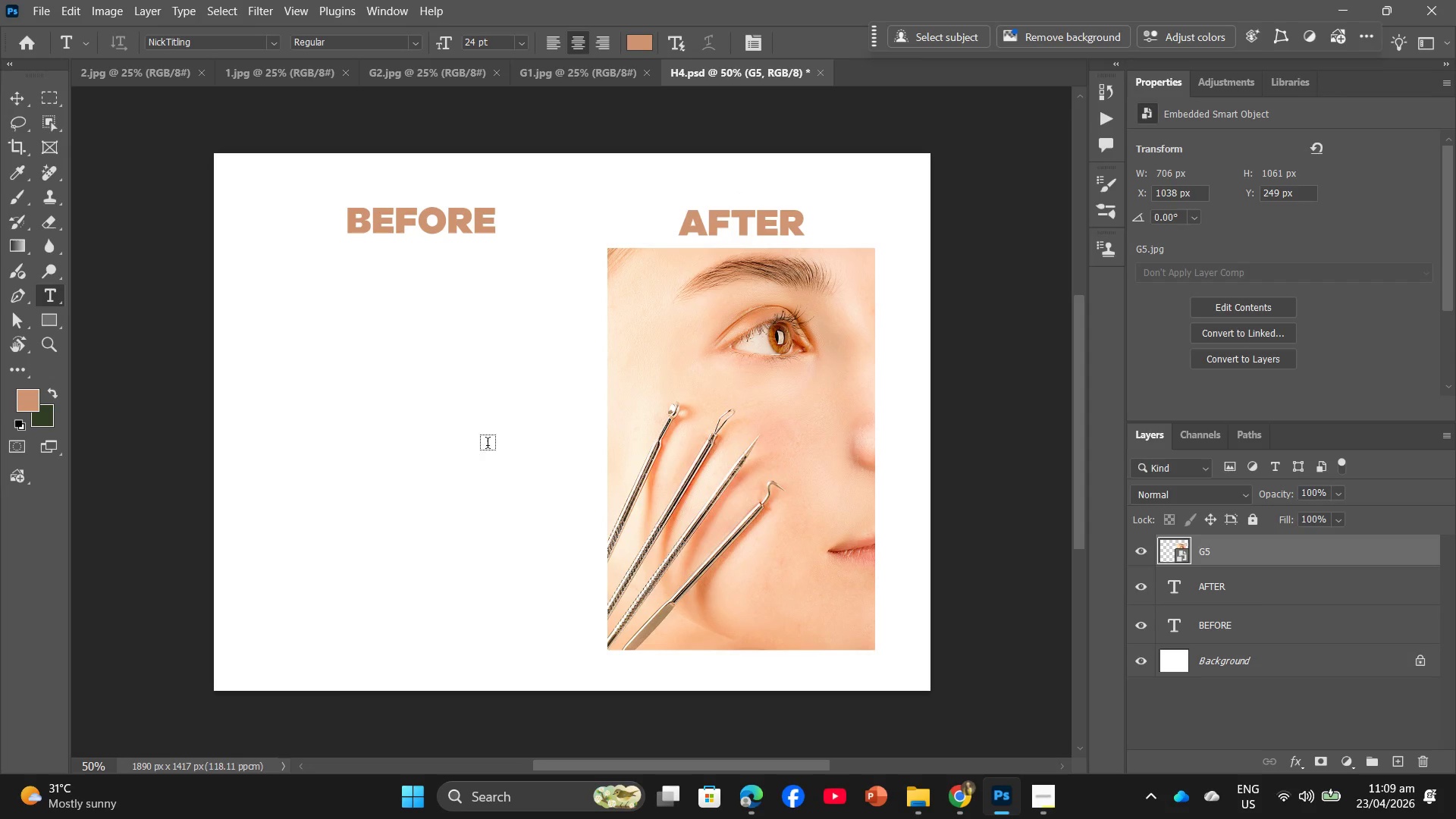 
key(Alt+AltLeft)
 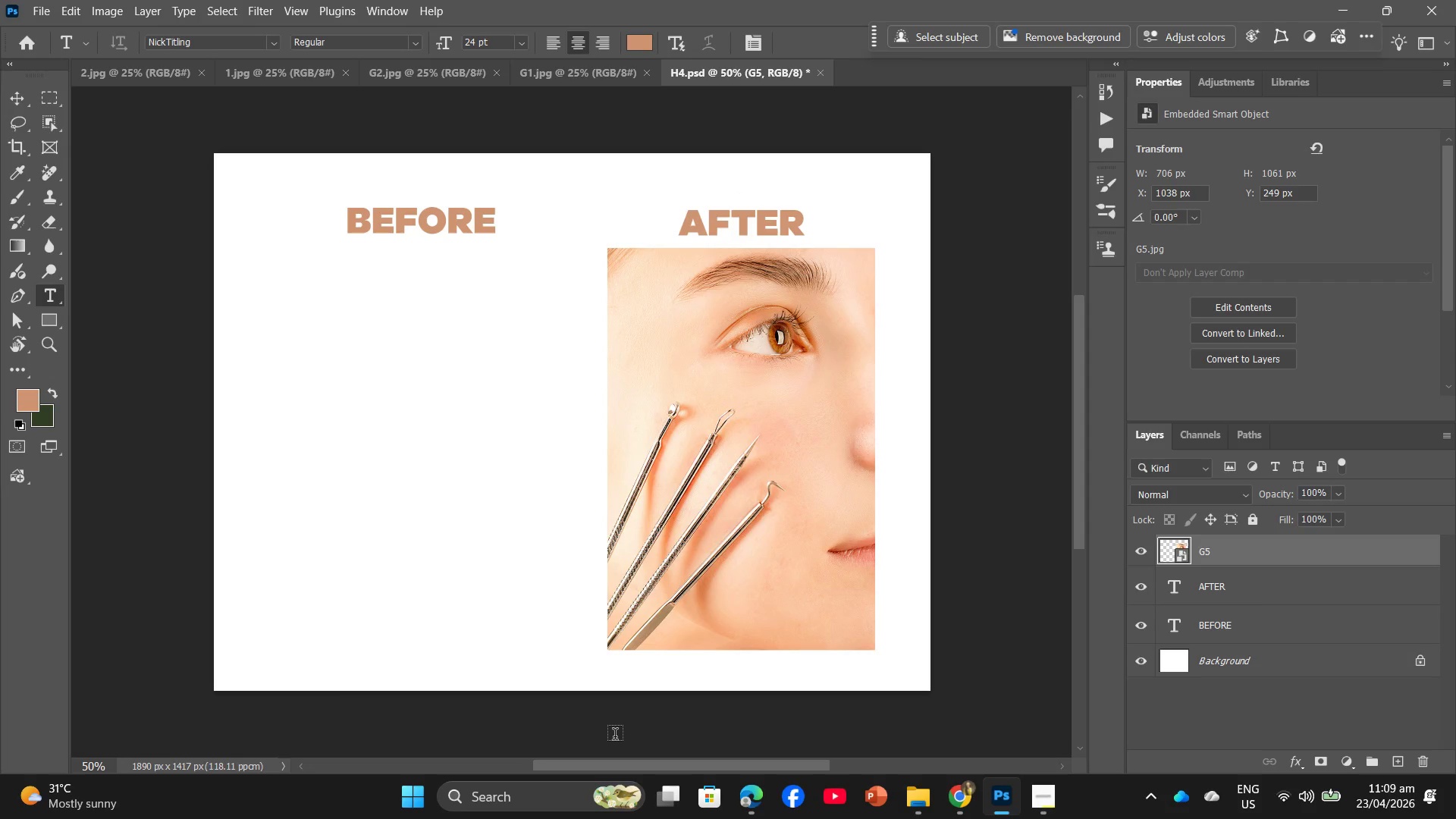 
key(Alt+Tab)
 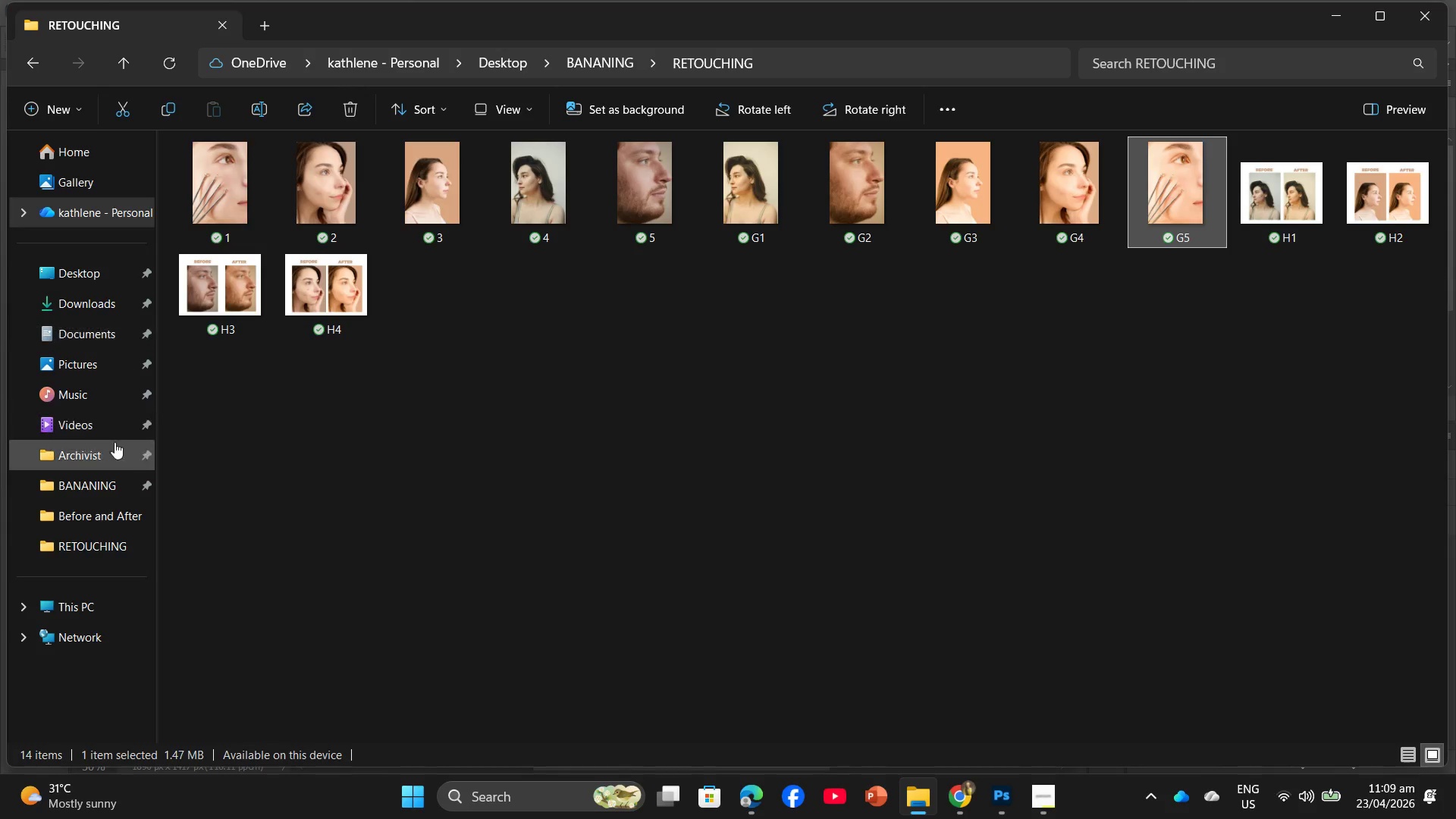 
left_click([108, 301])
 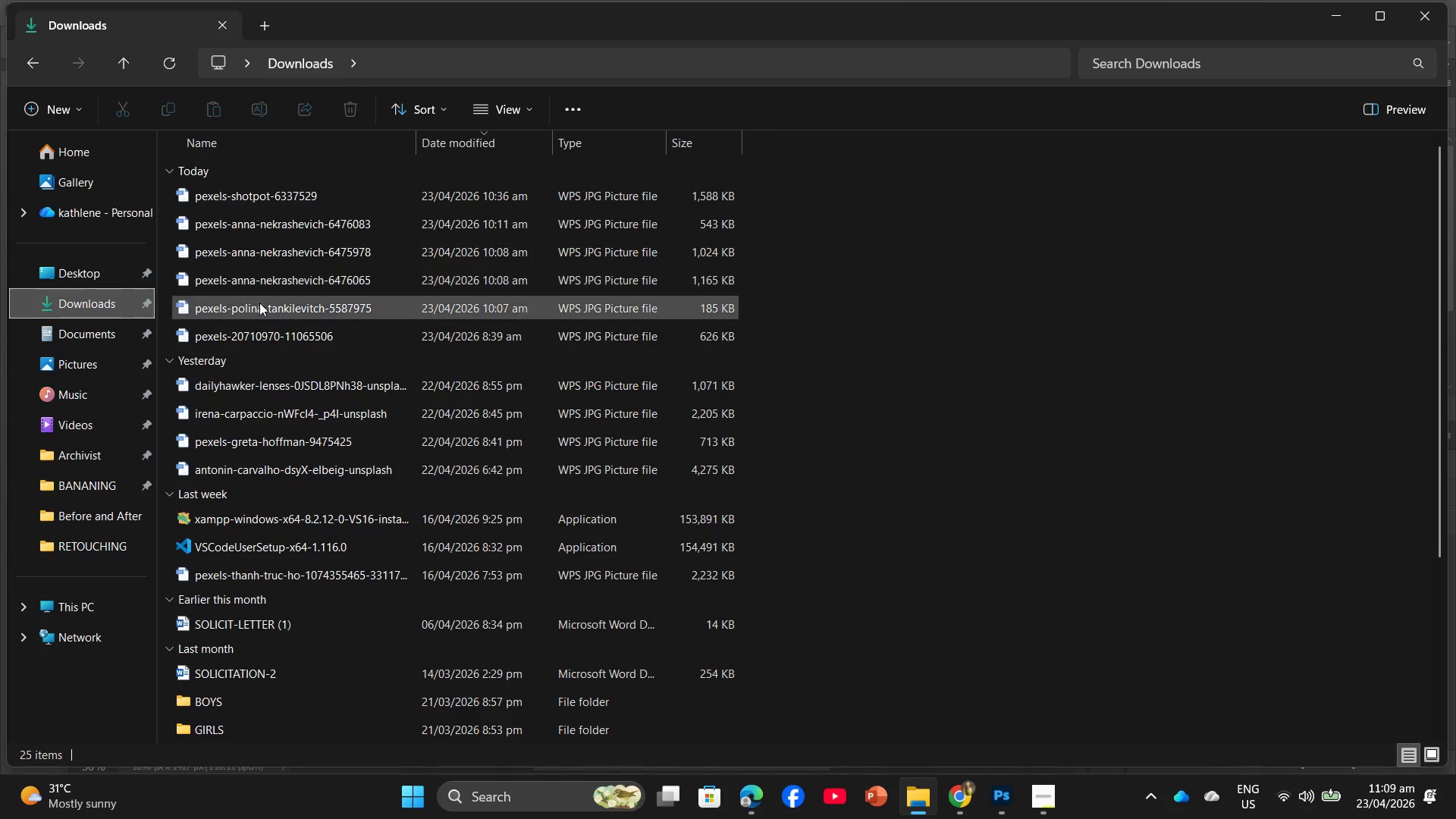 
left_click_drag(start_coordinate=[255, 312], to_coordinate=[315, 325])
 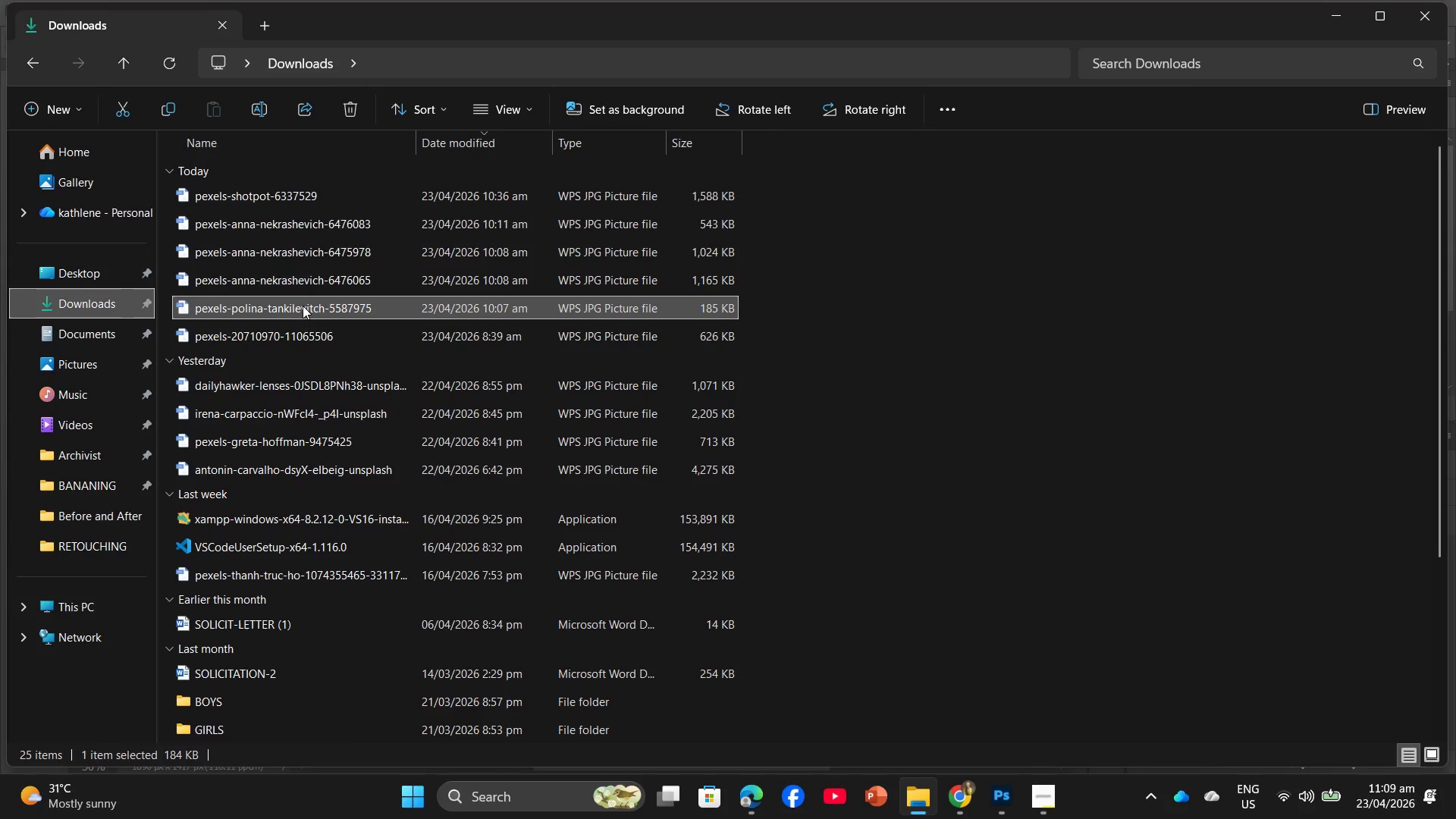 
left_click_drag(start_coordinate=[303, 306], to_coordinate=[335, 315])
 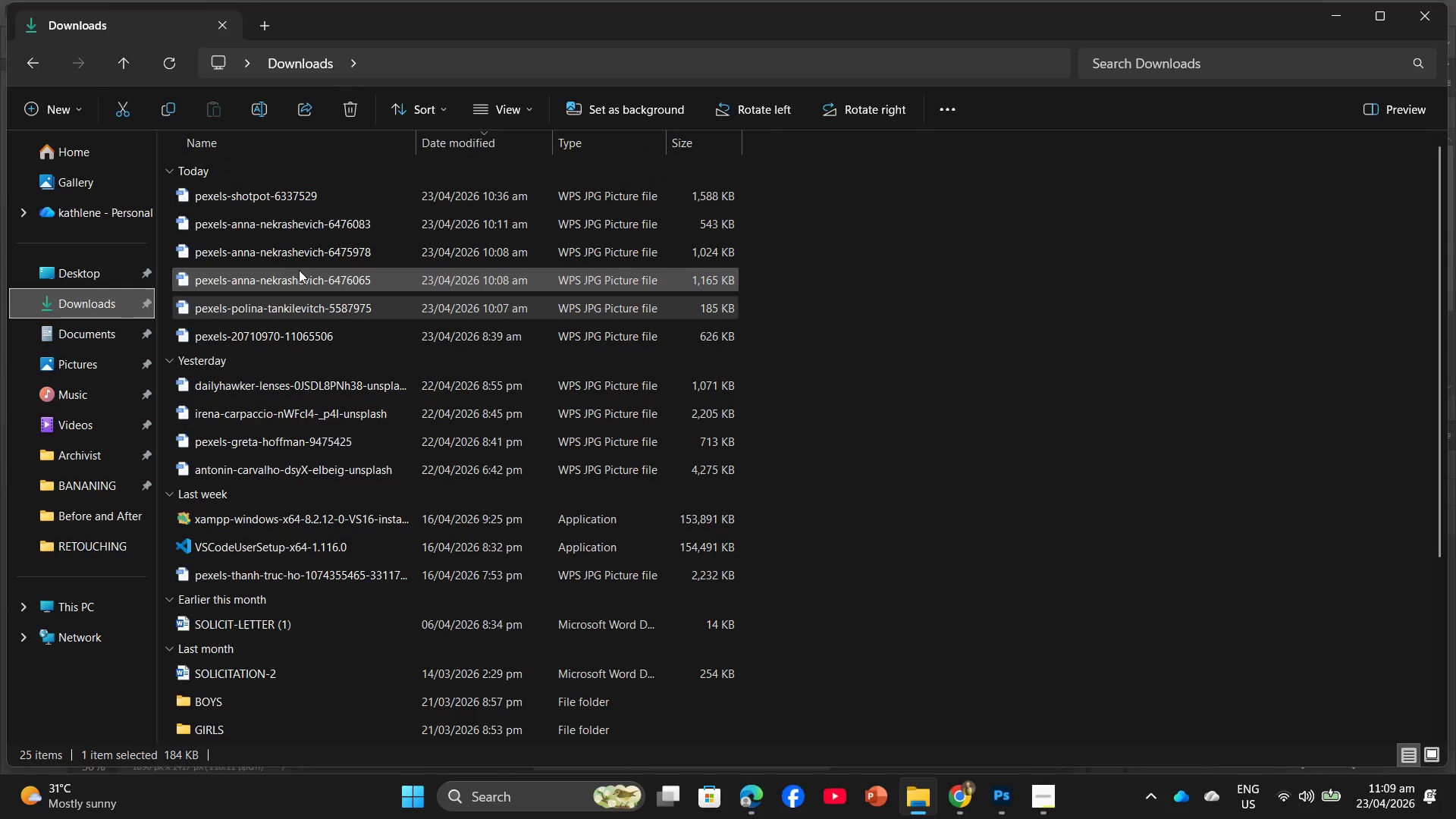 
left_click_drag(start_coordinate=[299, 270], to_coordinate=[322, 287])
 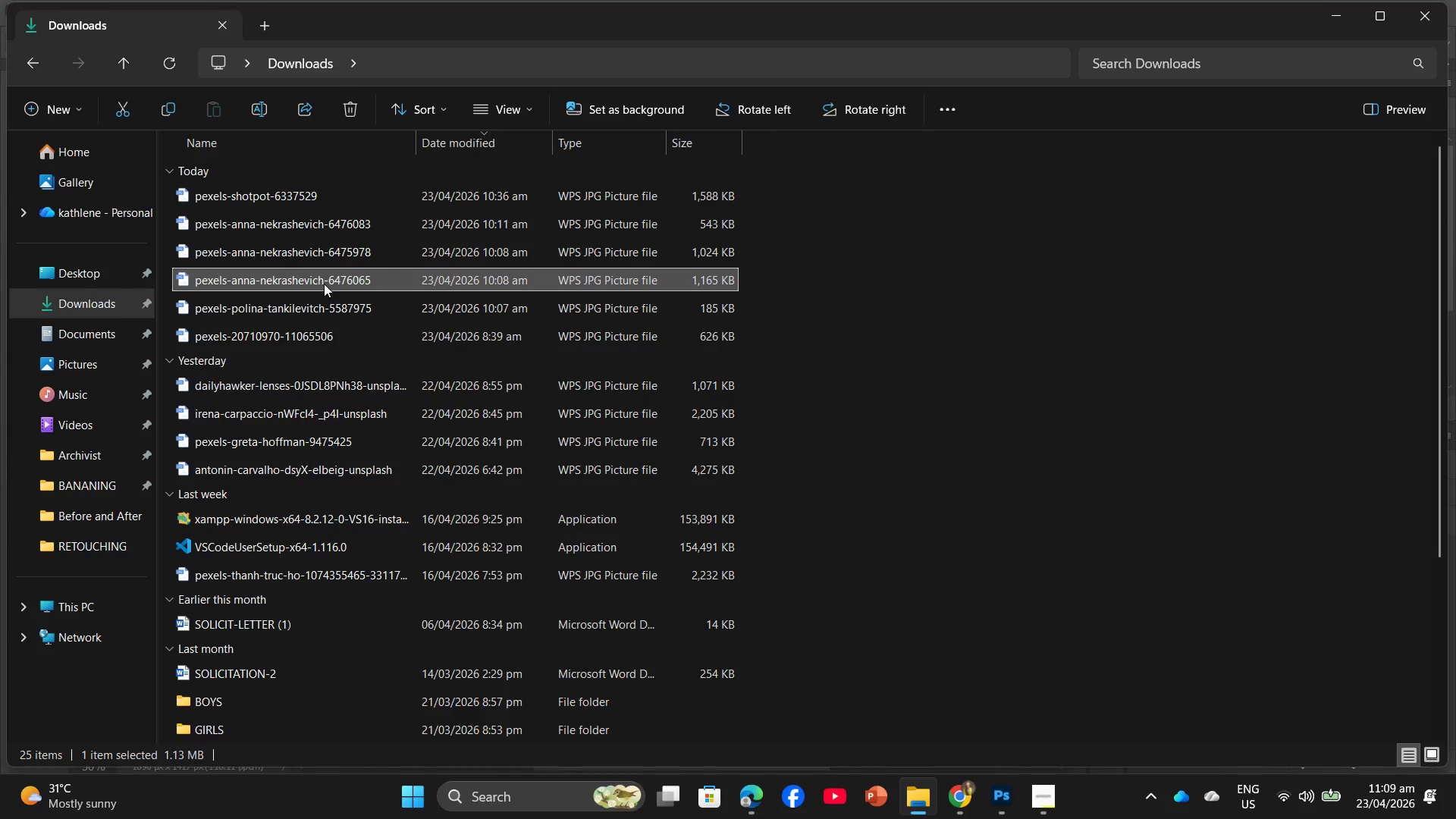 
left_click_drag(start_coordinate=[324, 284], to_coordinate=[369, 290])
 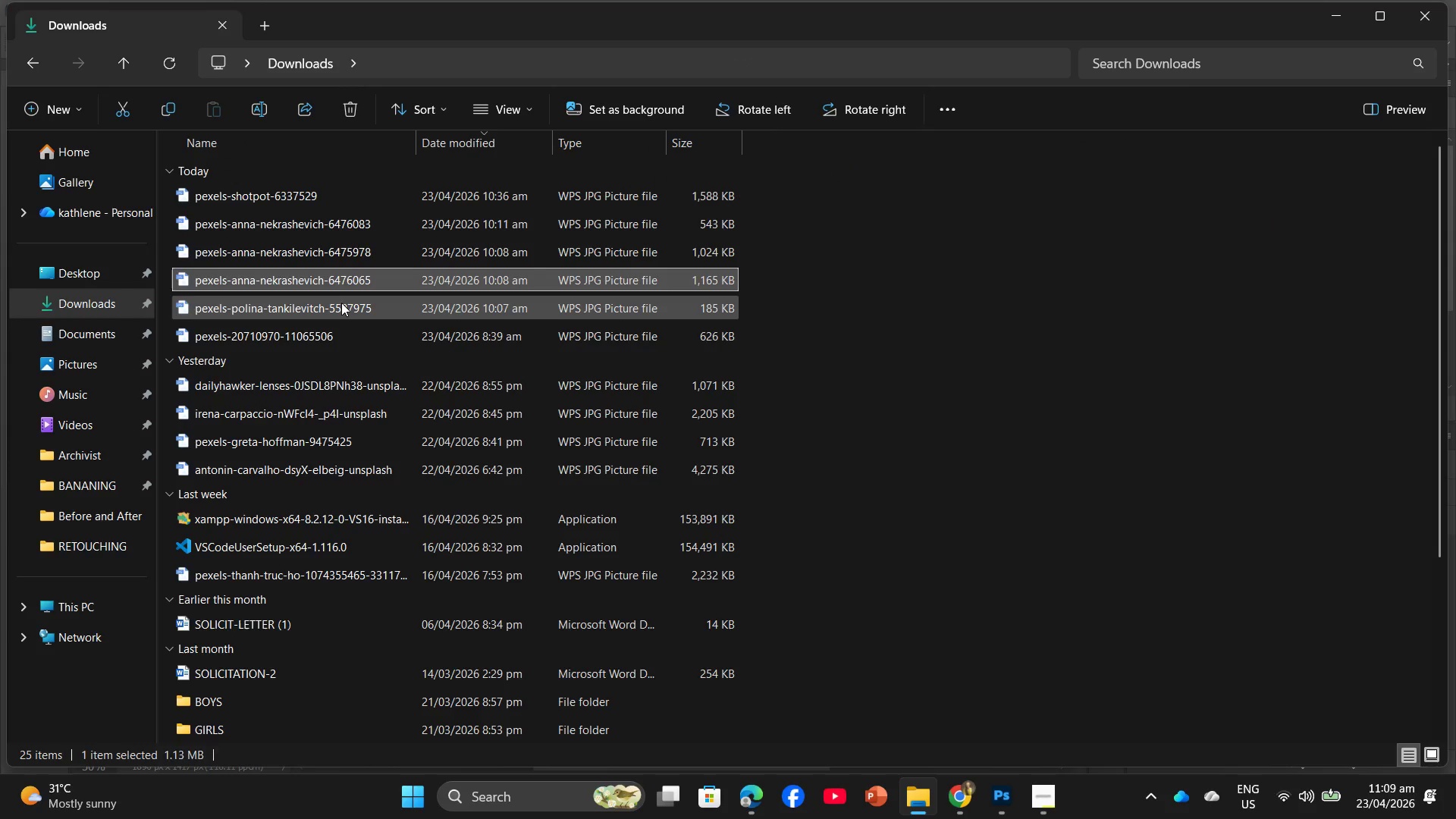 
left_click_drag(start_coordinate=[341, 303], to_coordinate=[384, 312])
 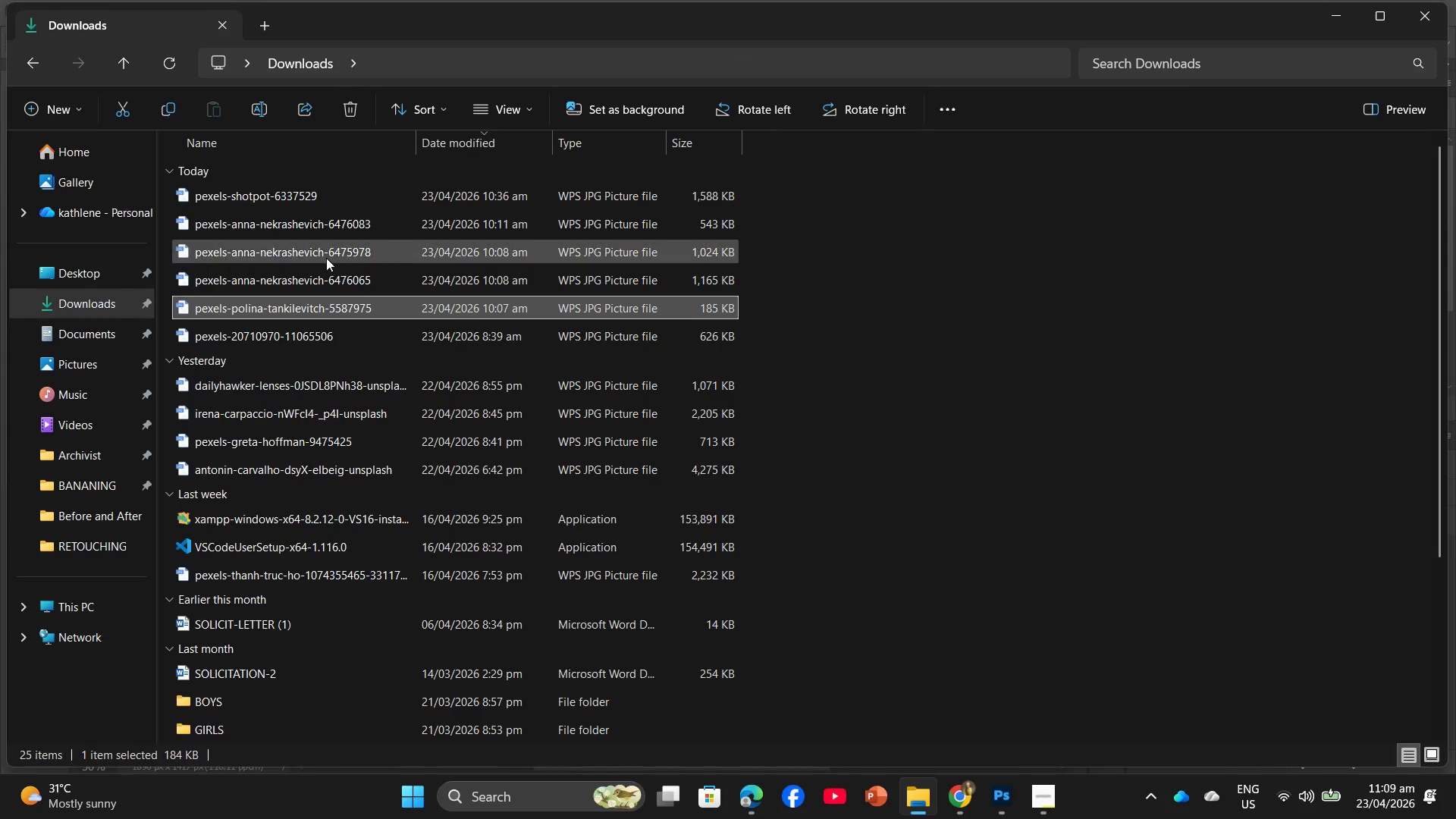 
left_click_drag(start_coordinate=[326, 258], to_coordinate=[347, 299])
 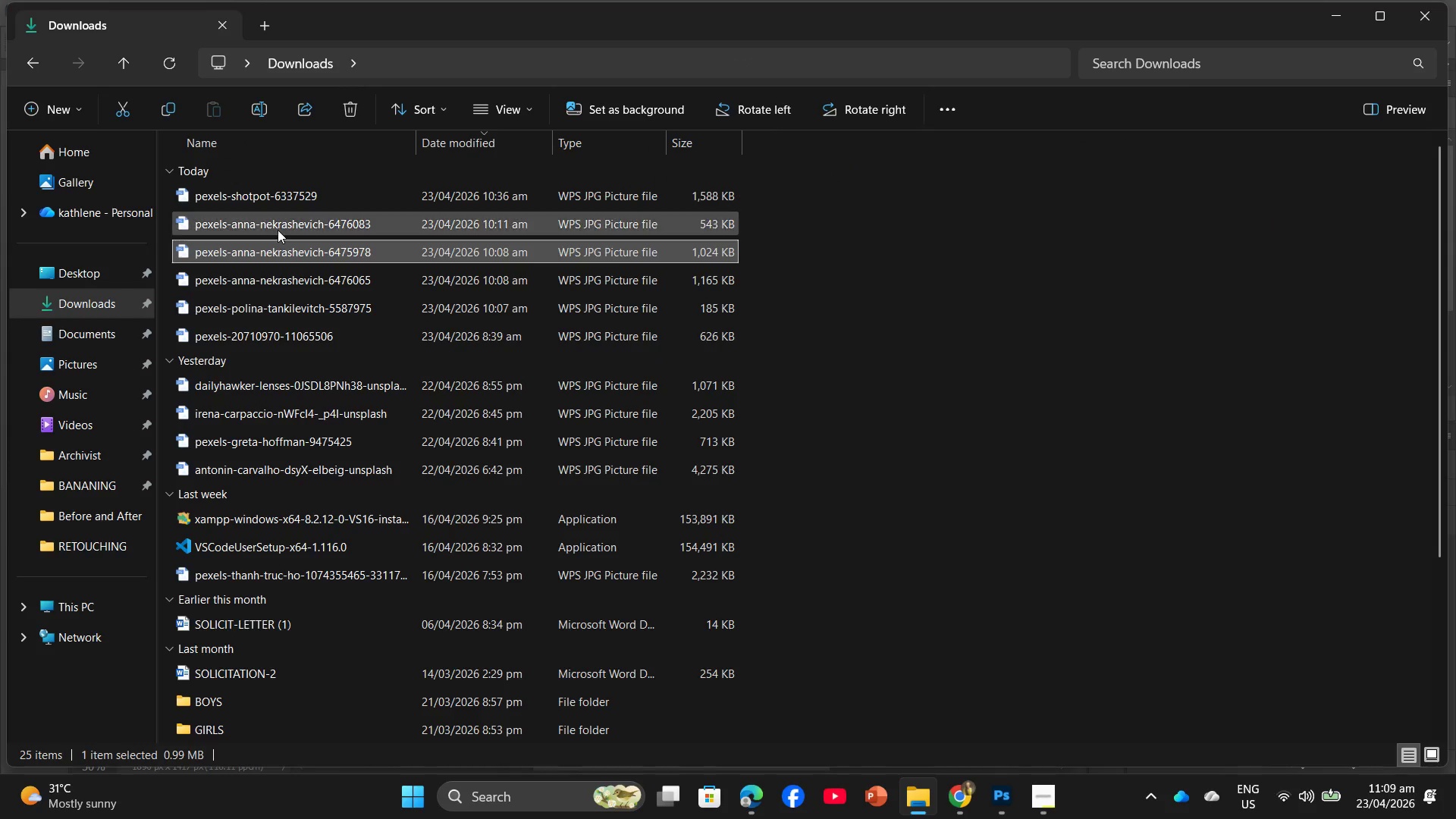 
left_click_drag(start_coordinate=[278, 227], to_coordinate=[413, 469])
 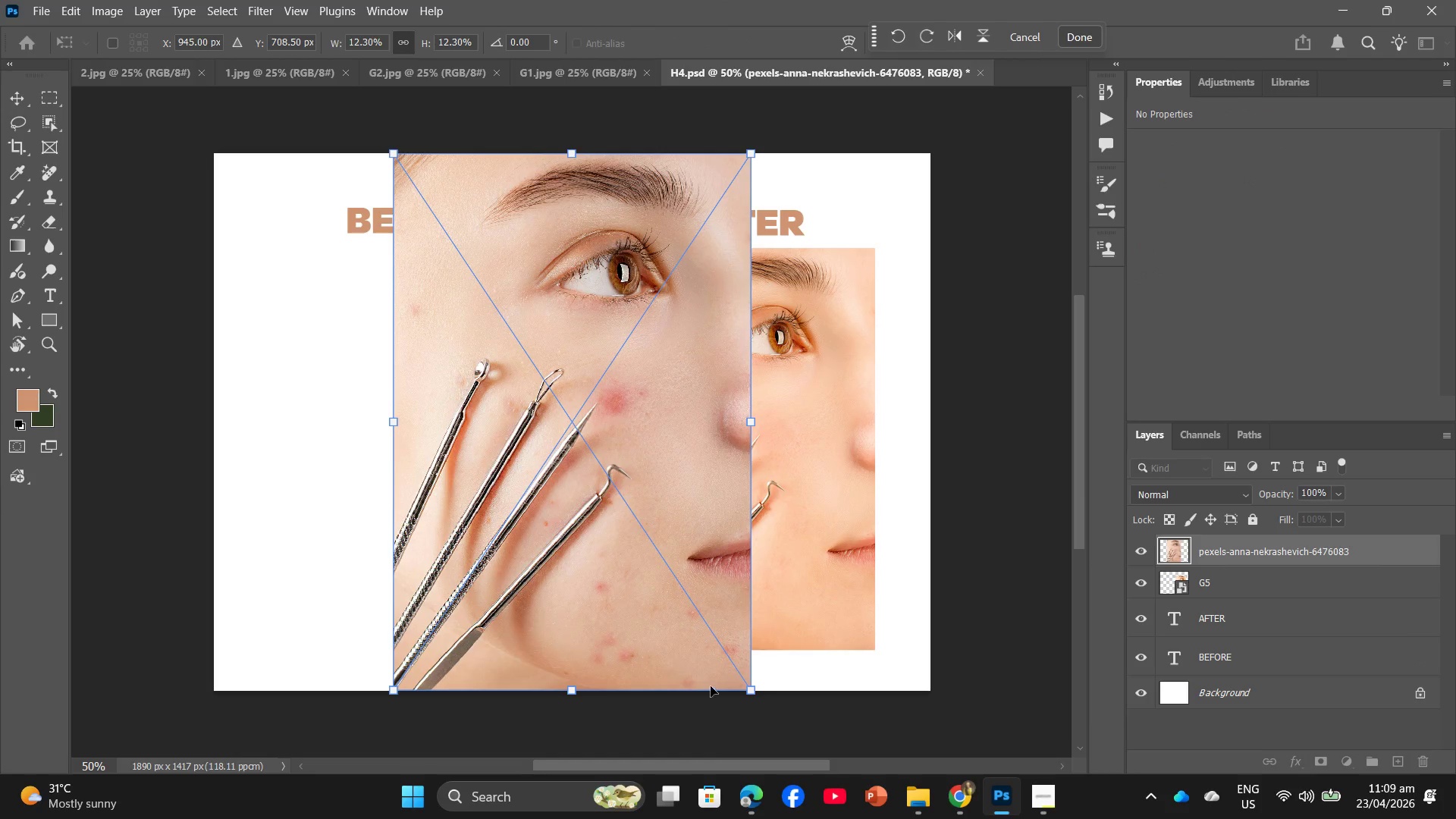 
left_click_drag(start_coordinate=[753, 690], to_coordinate=[608, 615])
 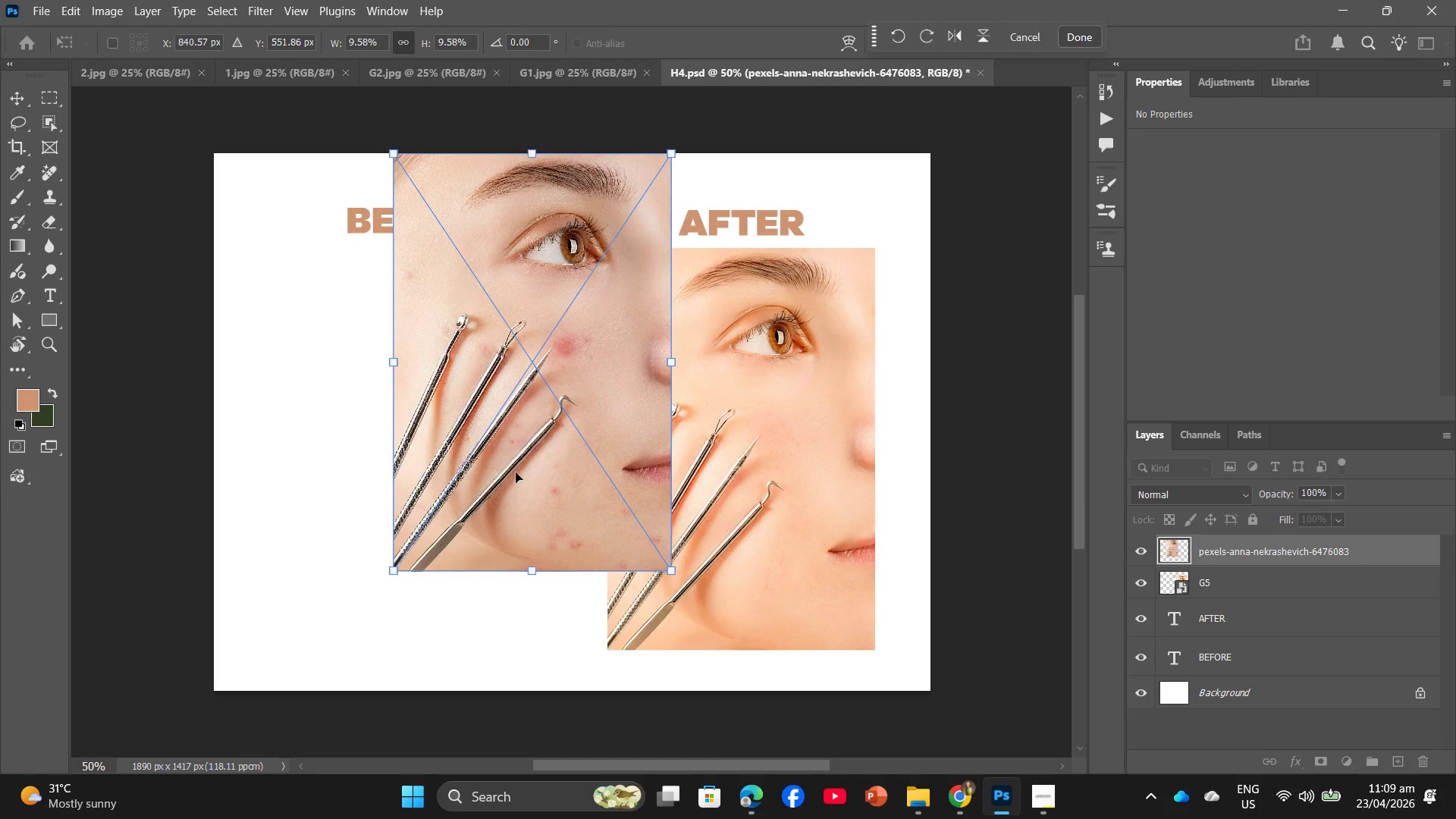 
left_click_drag(start_coordinate=[510, 468], to_coordinate=[407, 556])
 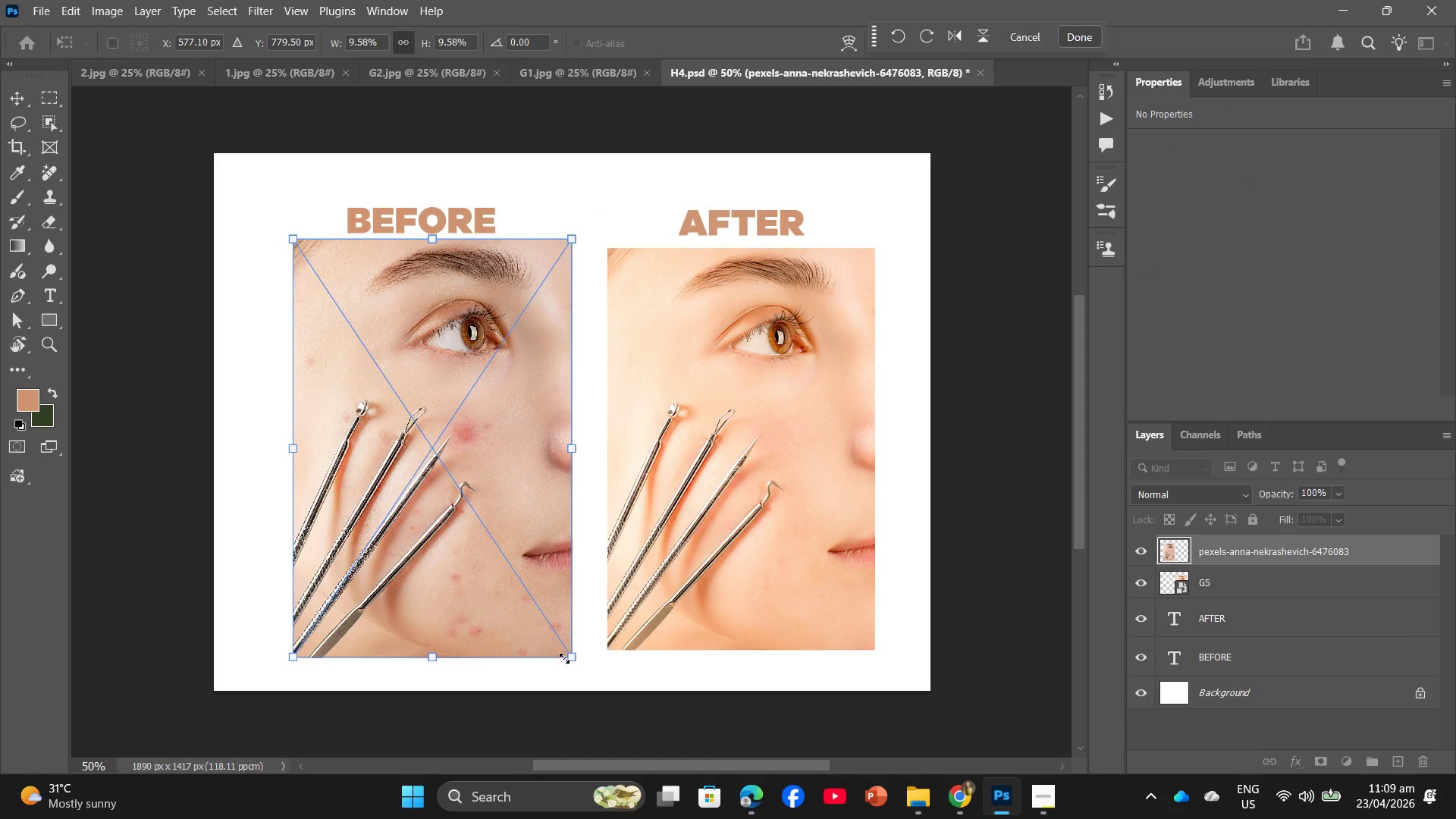 
left_click_drag(start_coordinate=[564, 658], to_coordinate=[526, 620])
 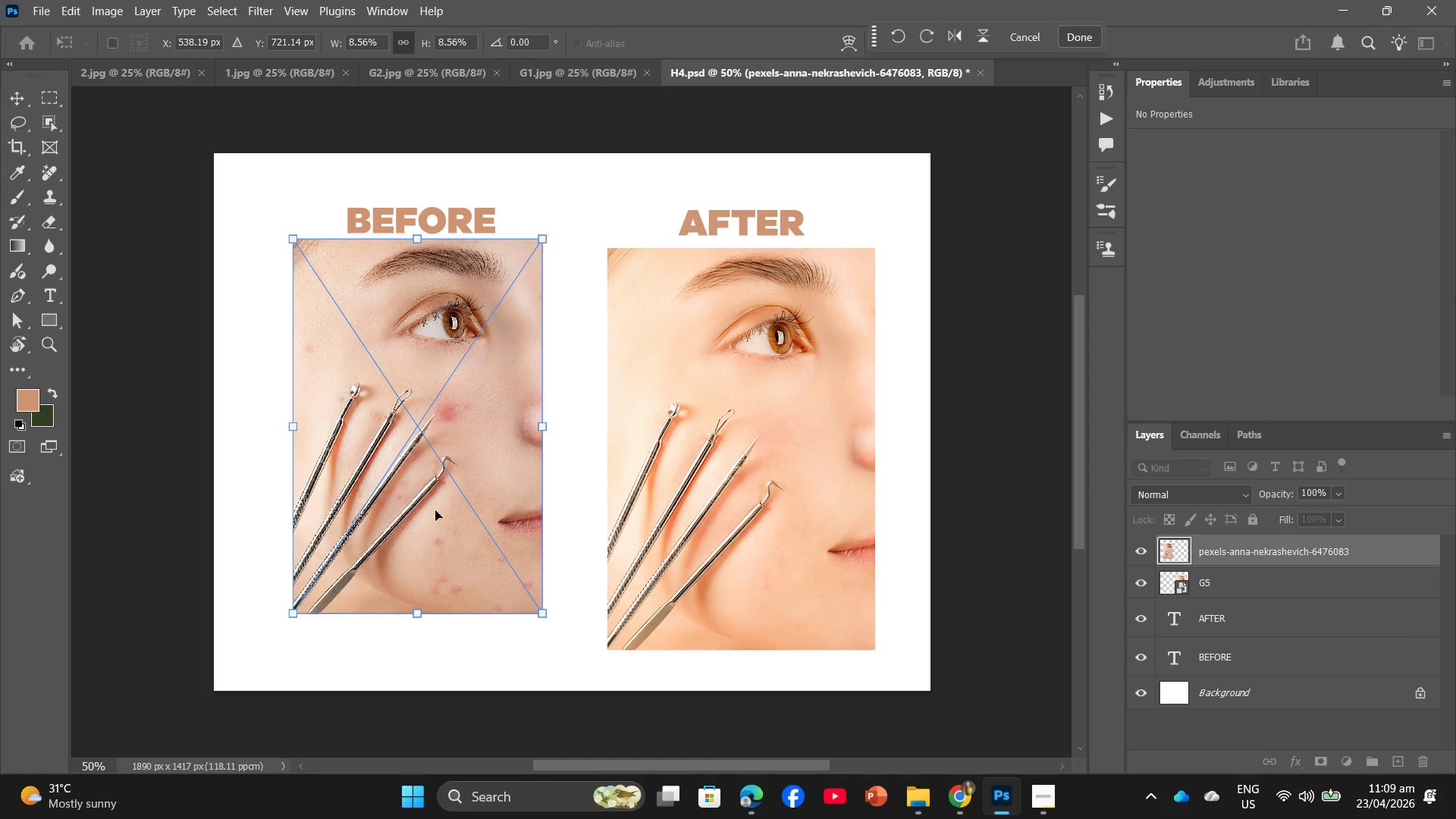 
left_click_drag(start_coordinate=[430, 508], to_coordinate=[441, 519])
 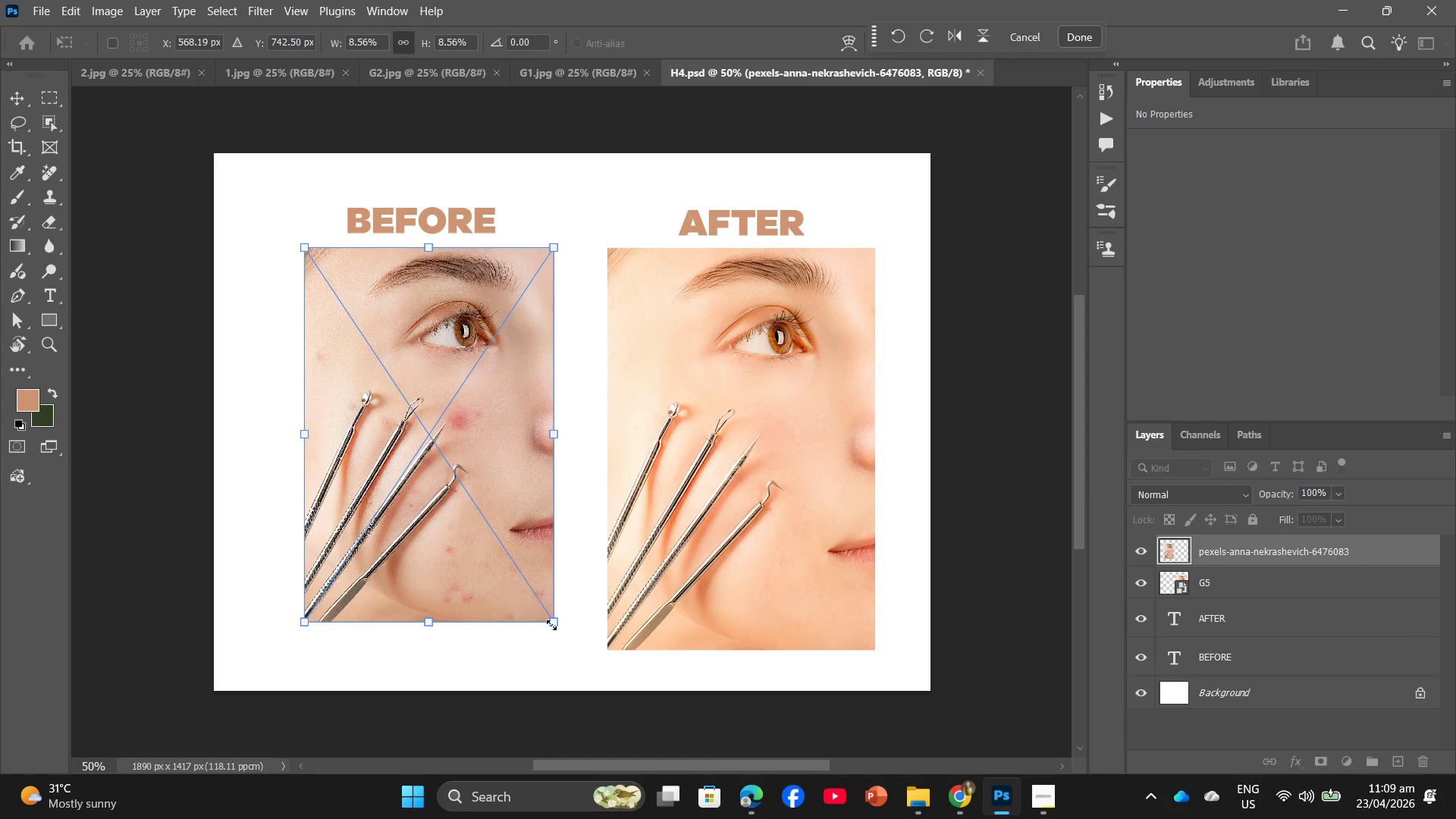 
left_click_drag(start_coordinate=[553, 625], to_coordinate=[571, 642])
 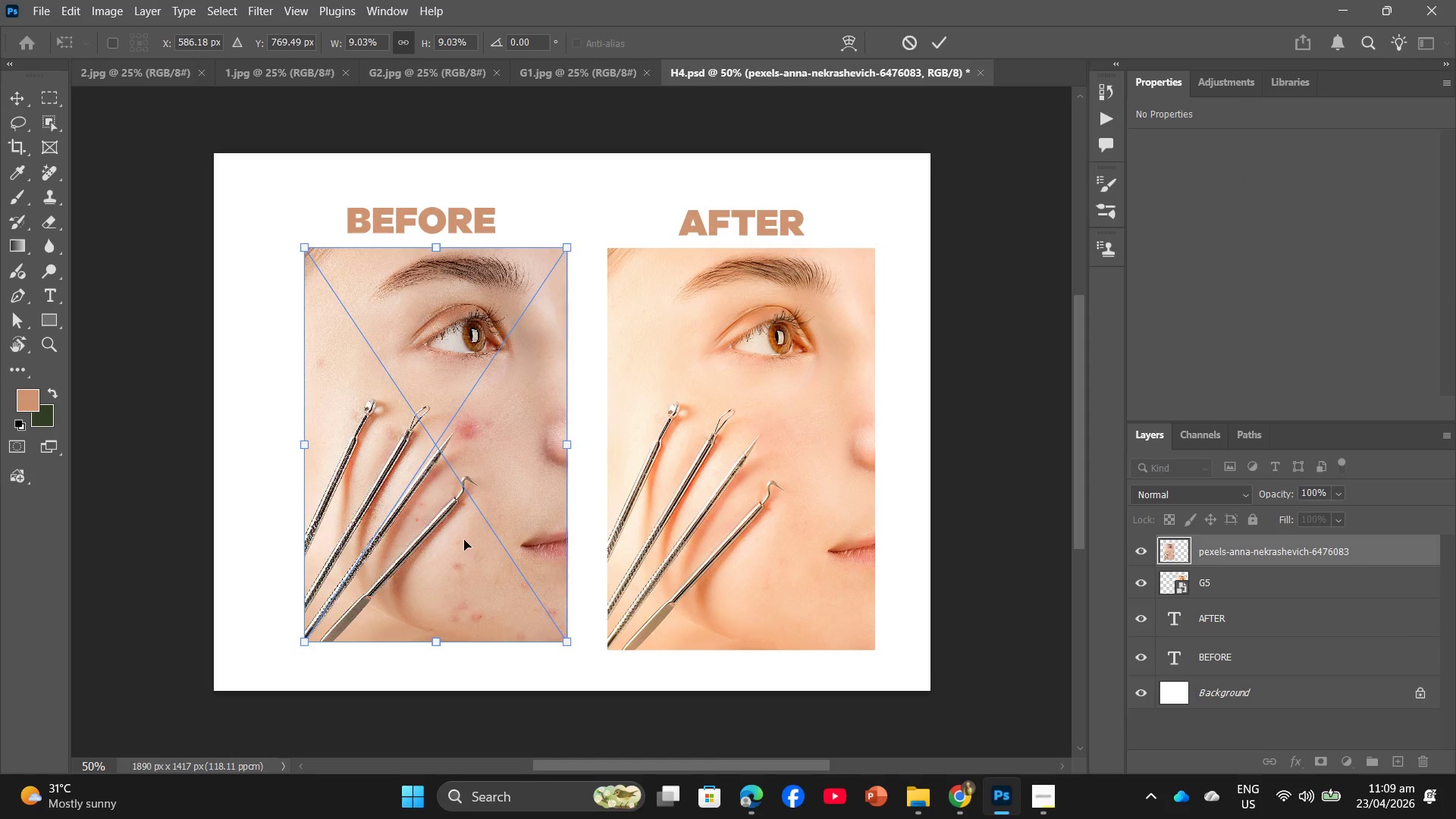 
left_click_drag(start_coordinate=[464, 540], to_coordinate=[457, 543])
 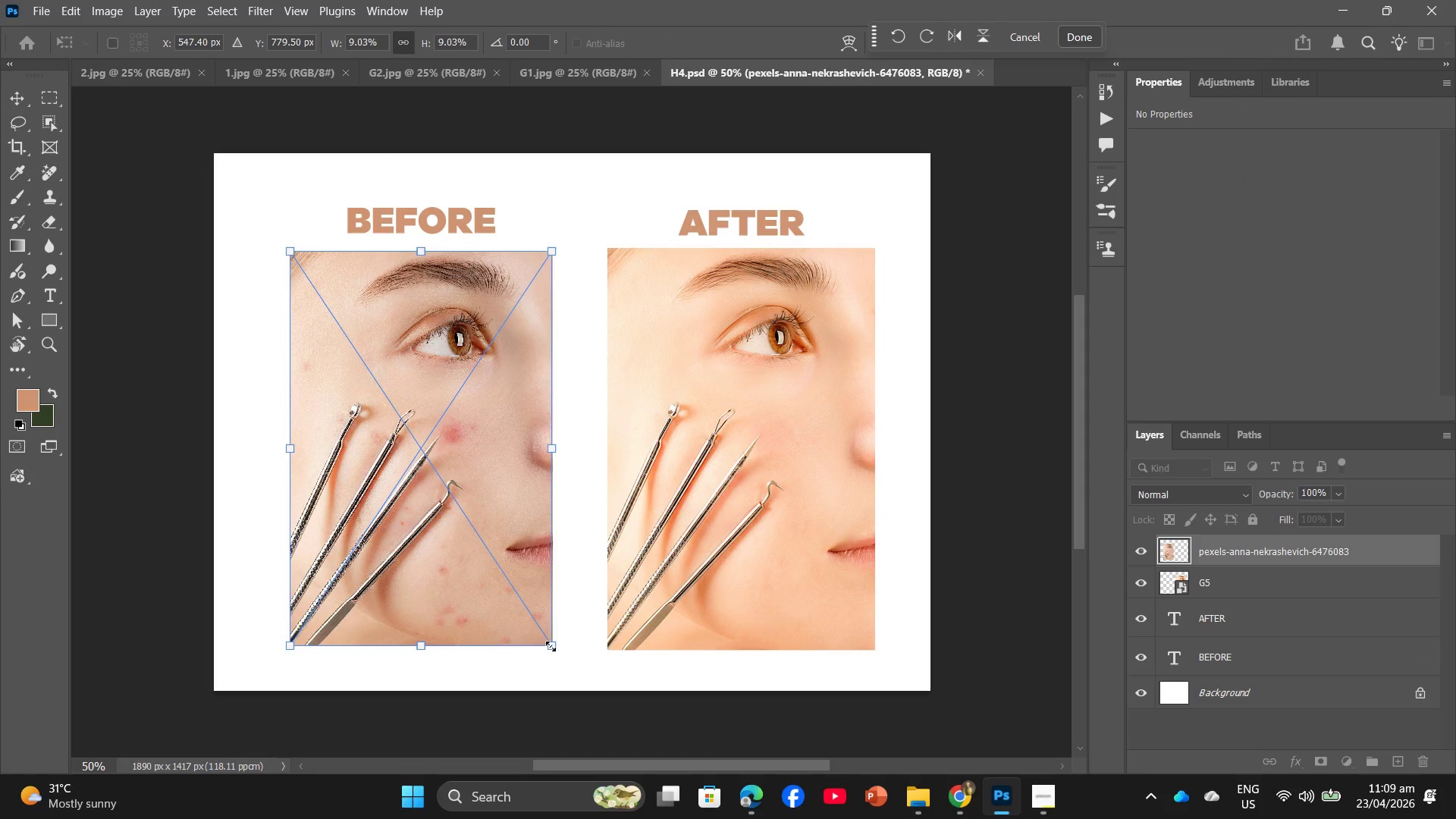 
left_click_drag(start_coordinate=[550, 646], to_coordinate=[561, 648])
 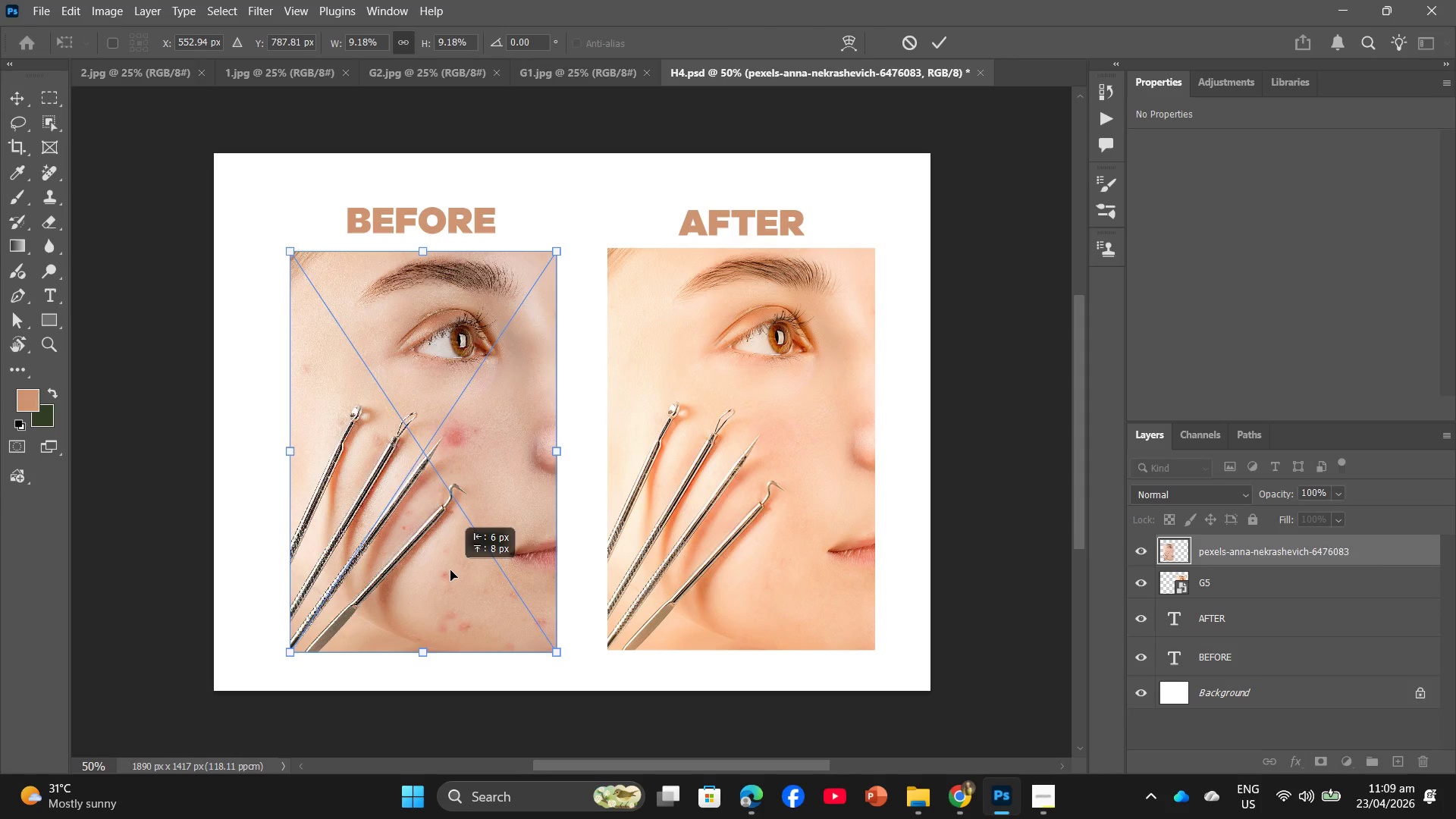 
left_click_drag(start_coordinate=[453, 576], to_coordinate=[447, 568])
 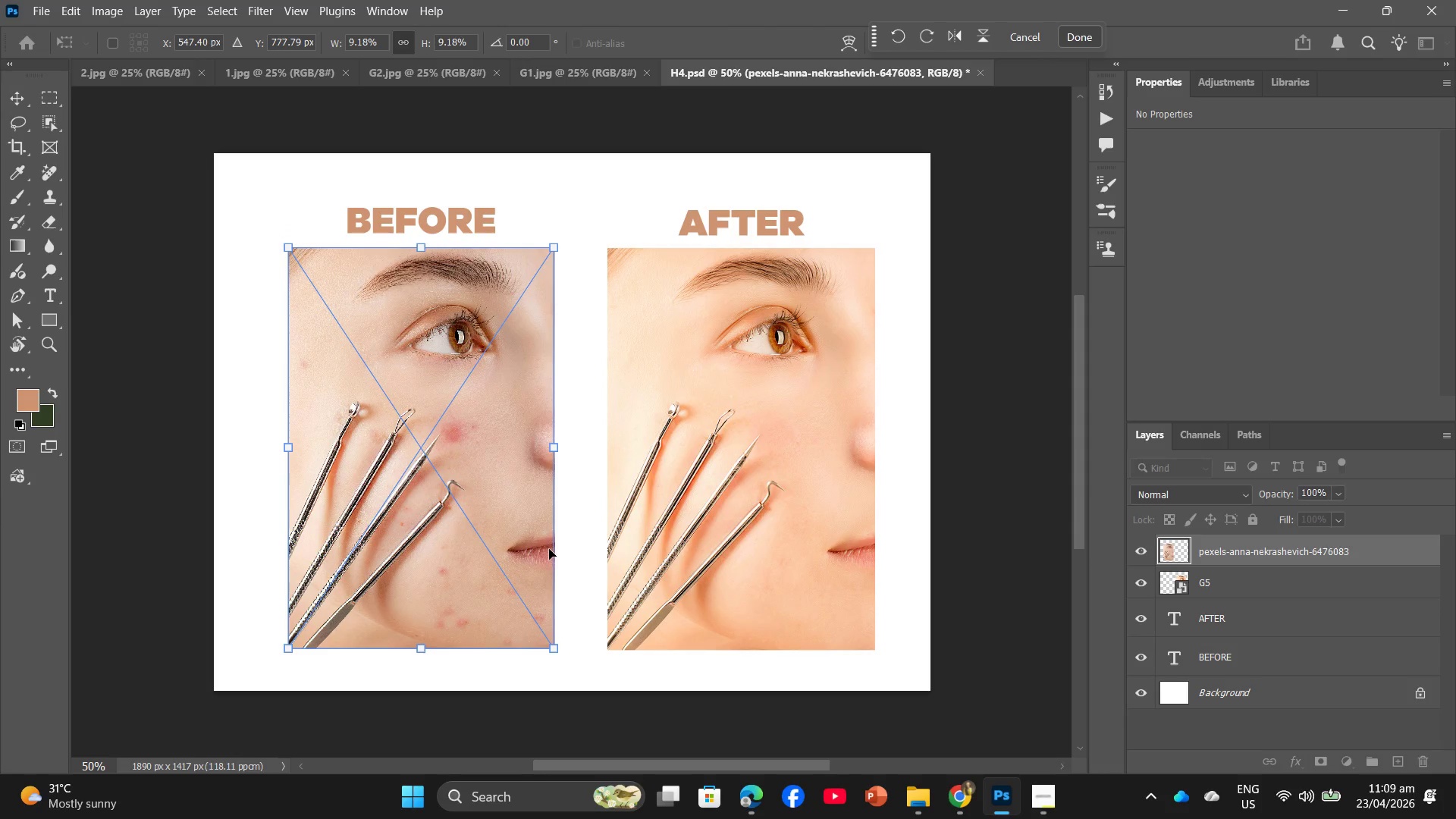 
key(Enter)
 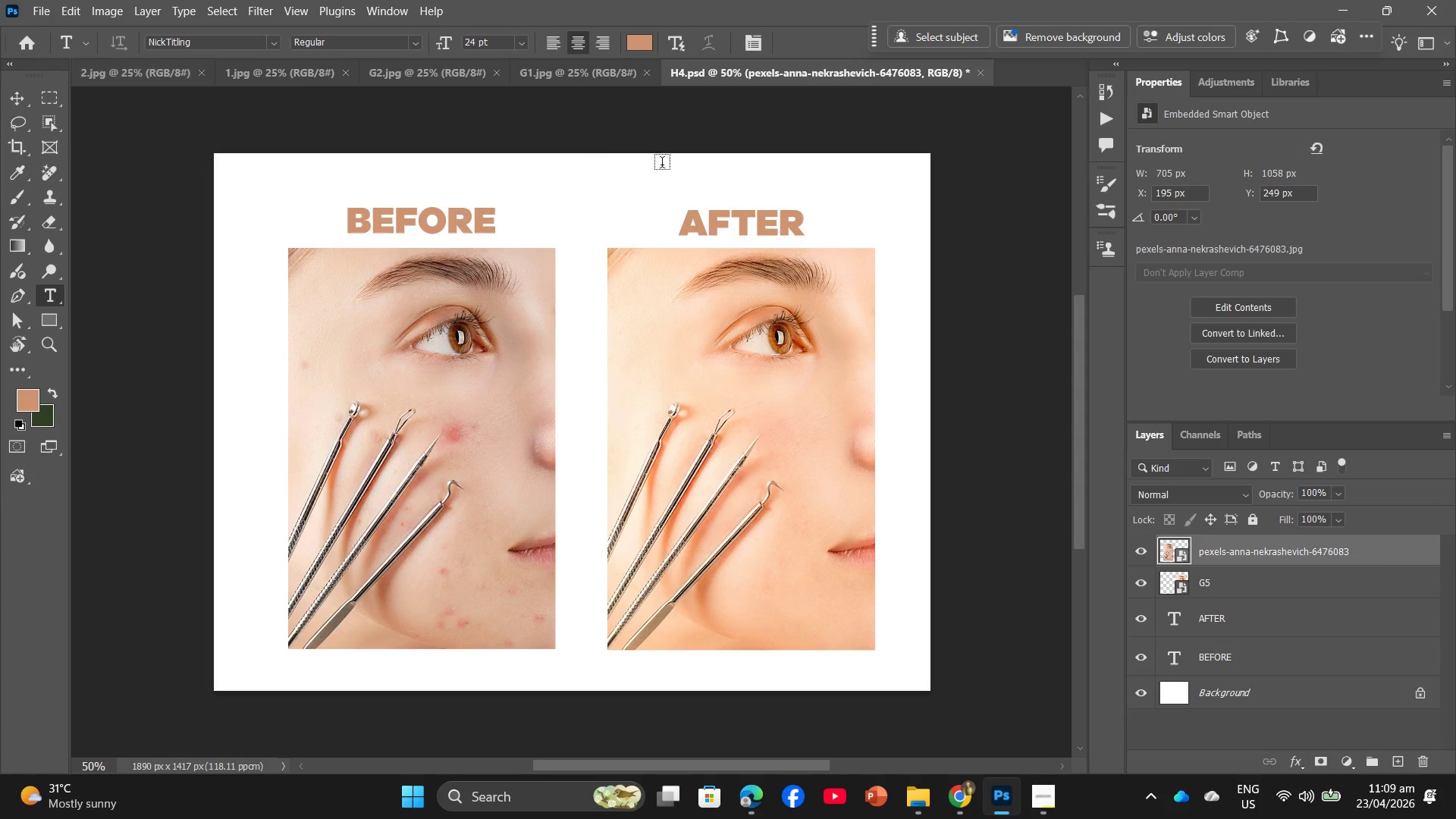 
key(PrintScreen)
 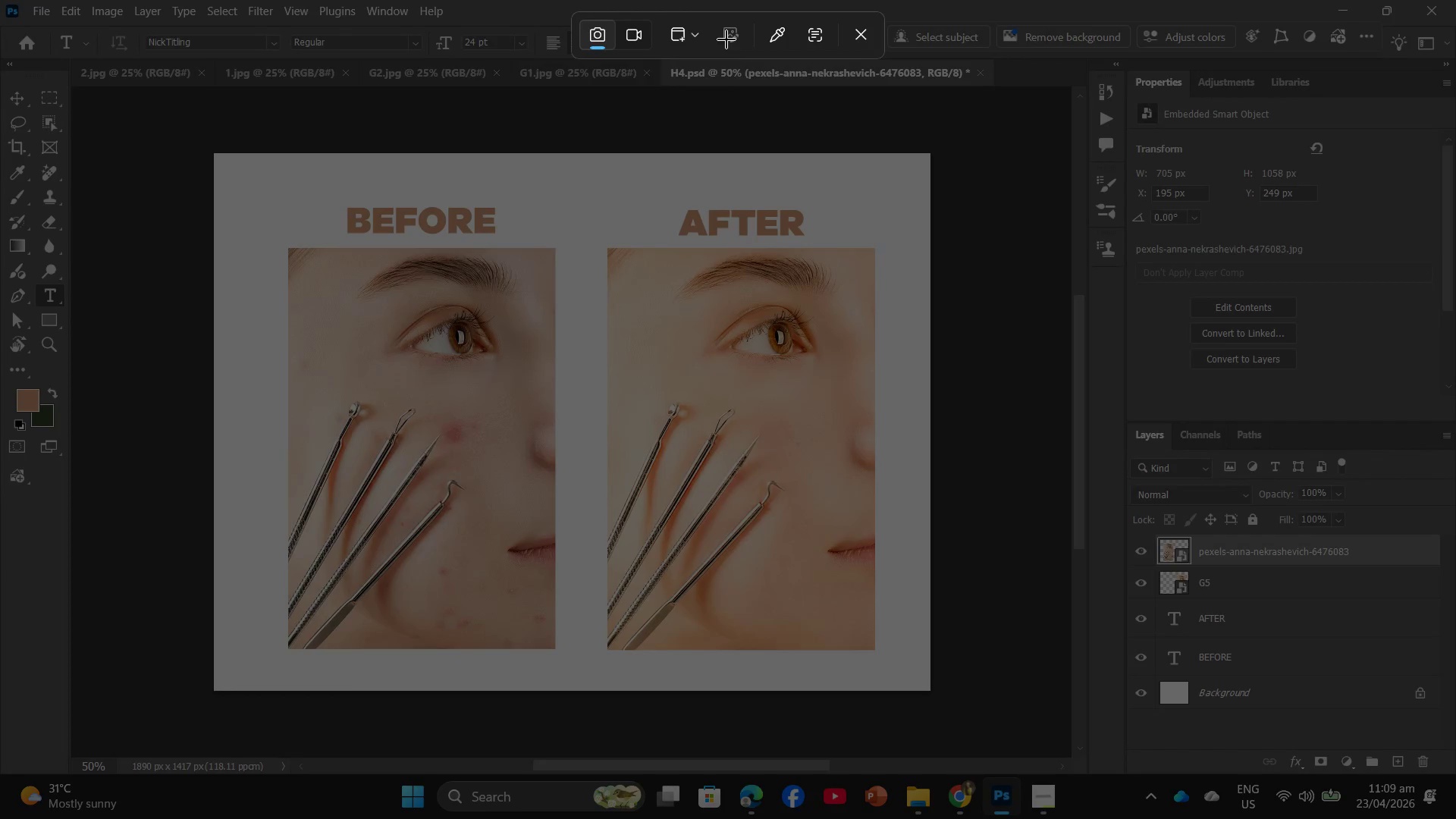 
left_click([692, 38])
 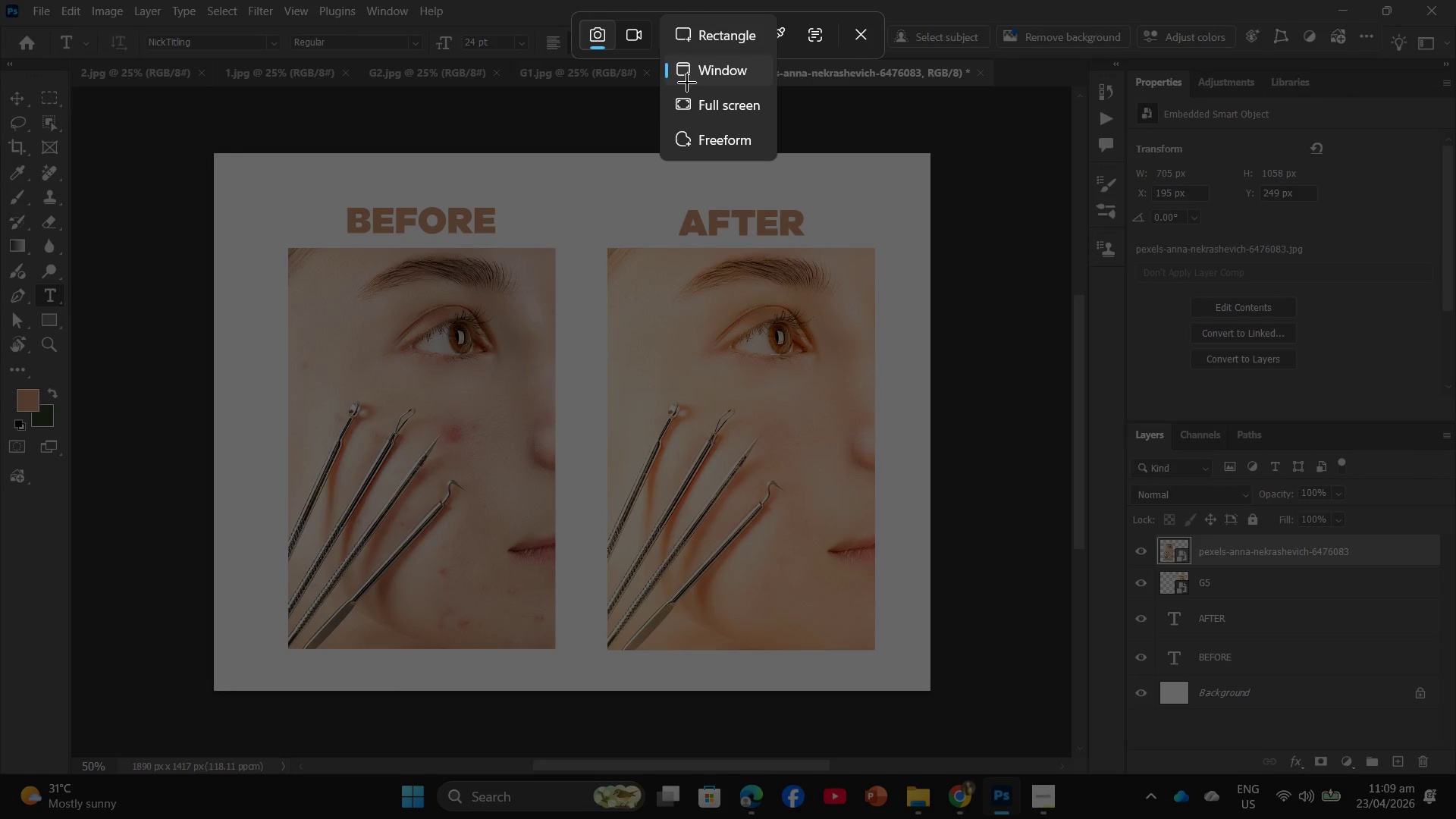 
left_click([691, 102])
 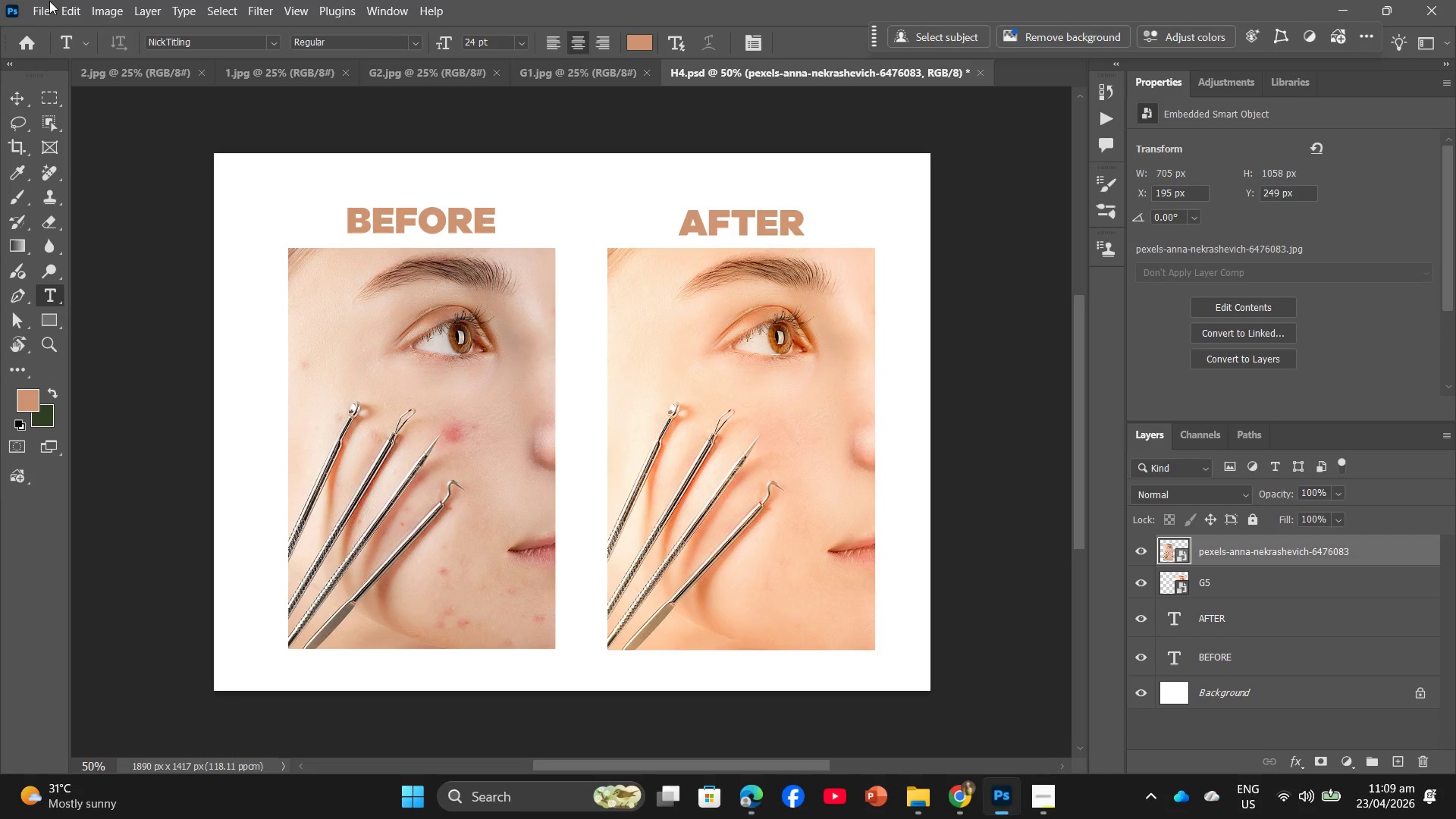 
left_click([47, 5])
 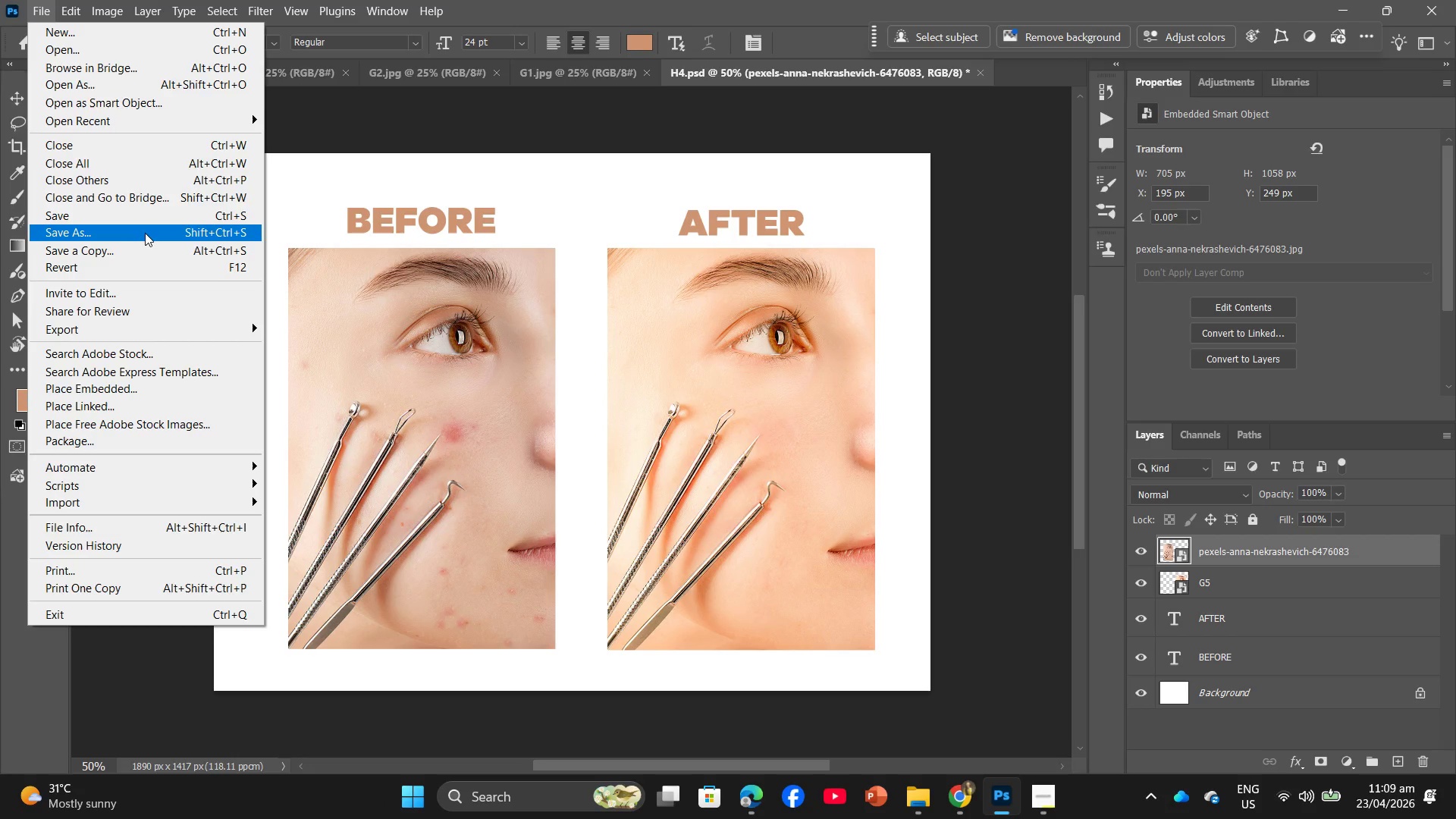 
left_click([145, 233])
 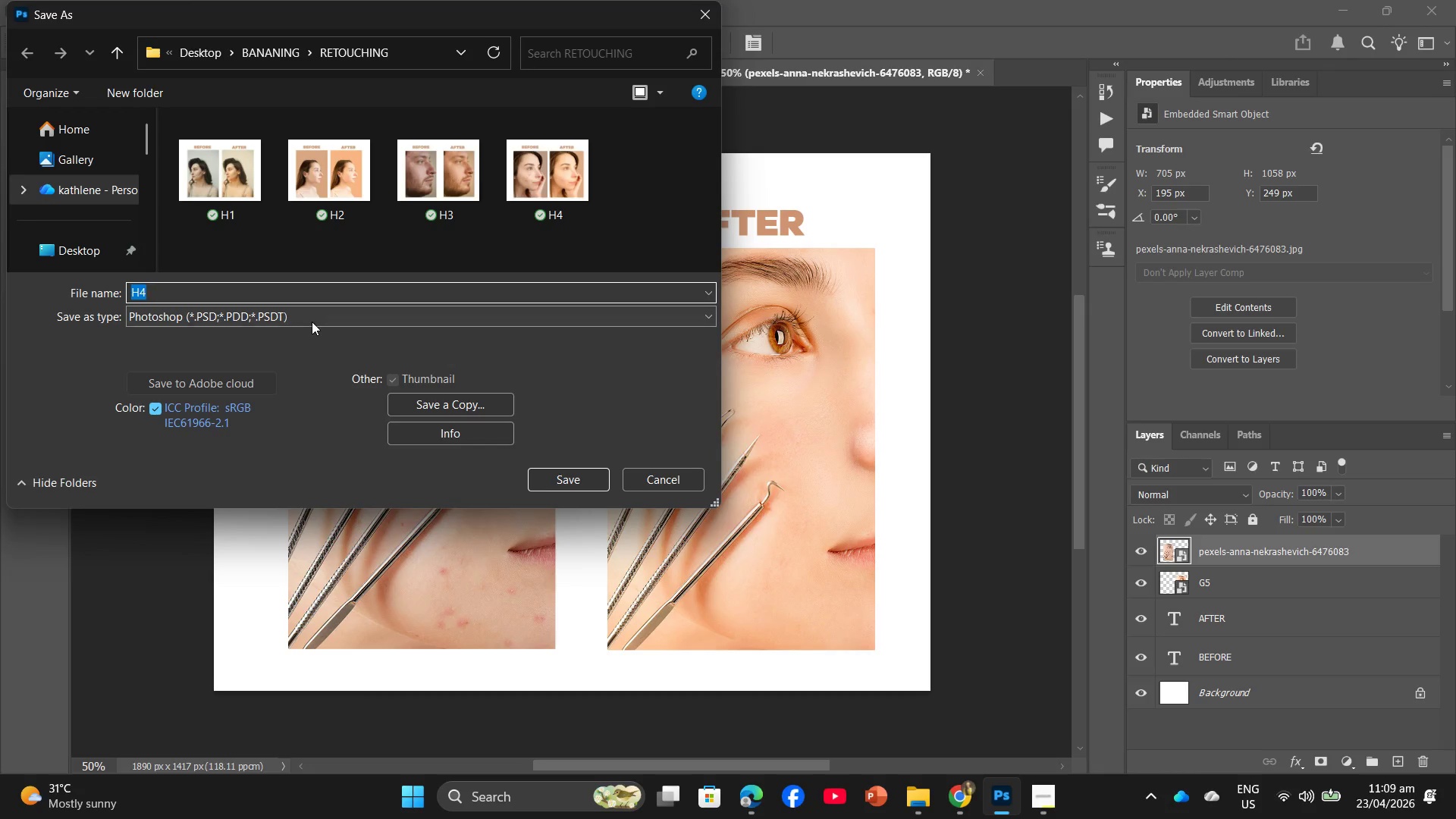 
left_click([231, 287])
 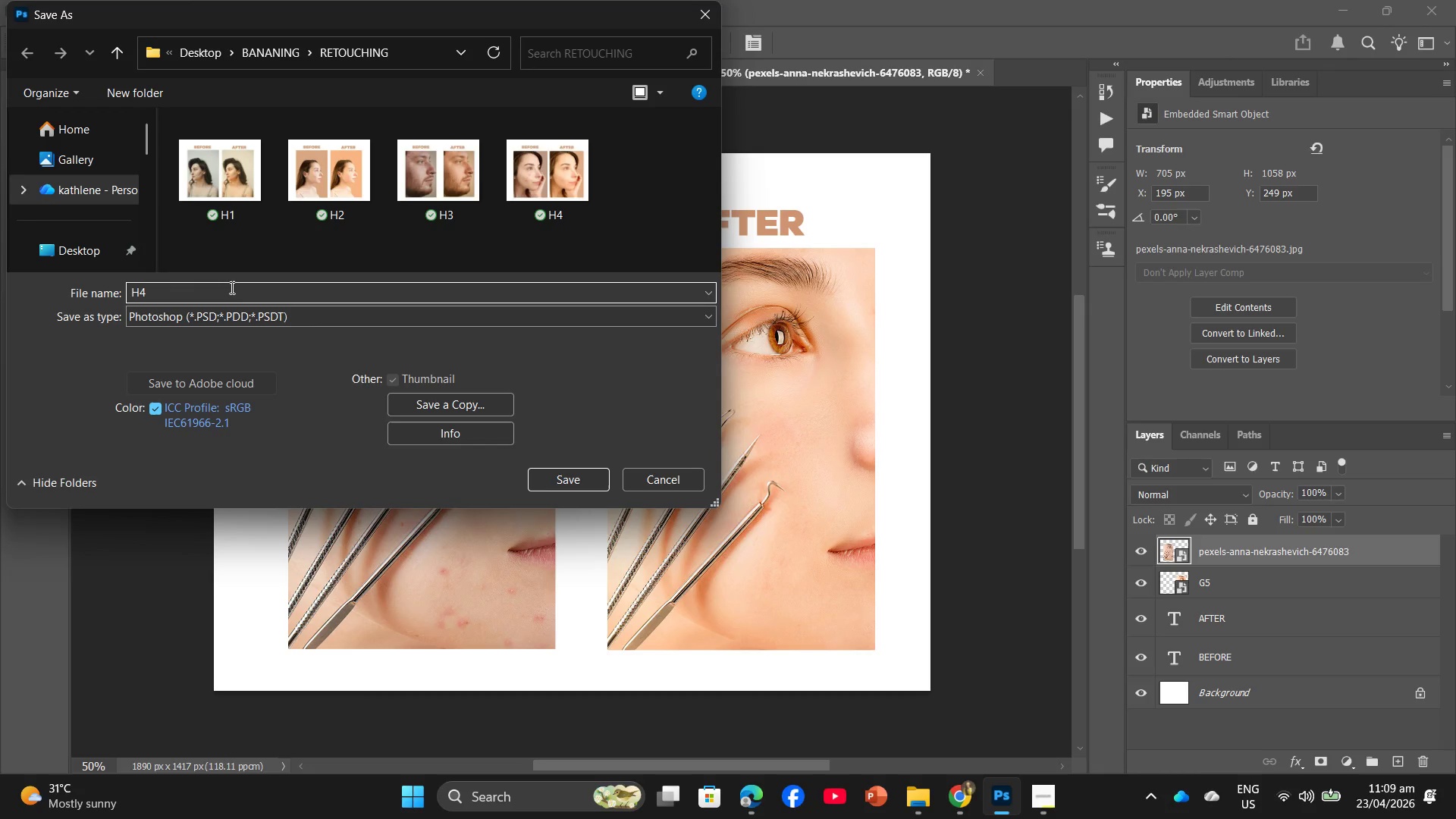 
key(Backspace)
 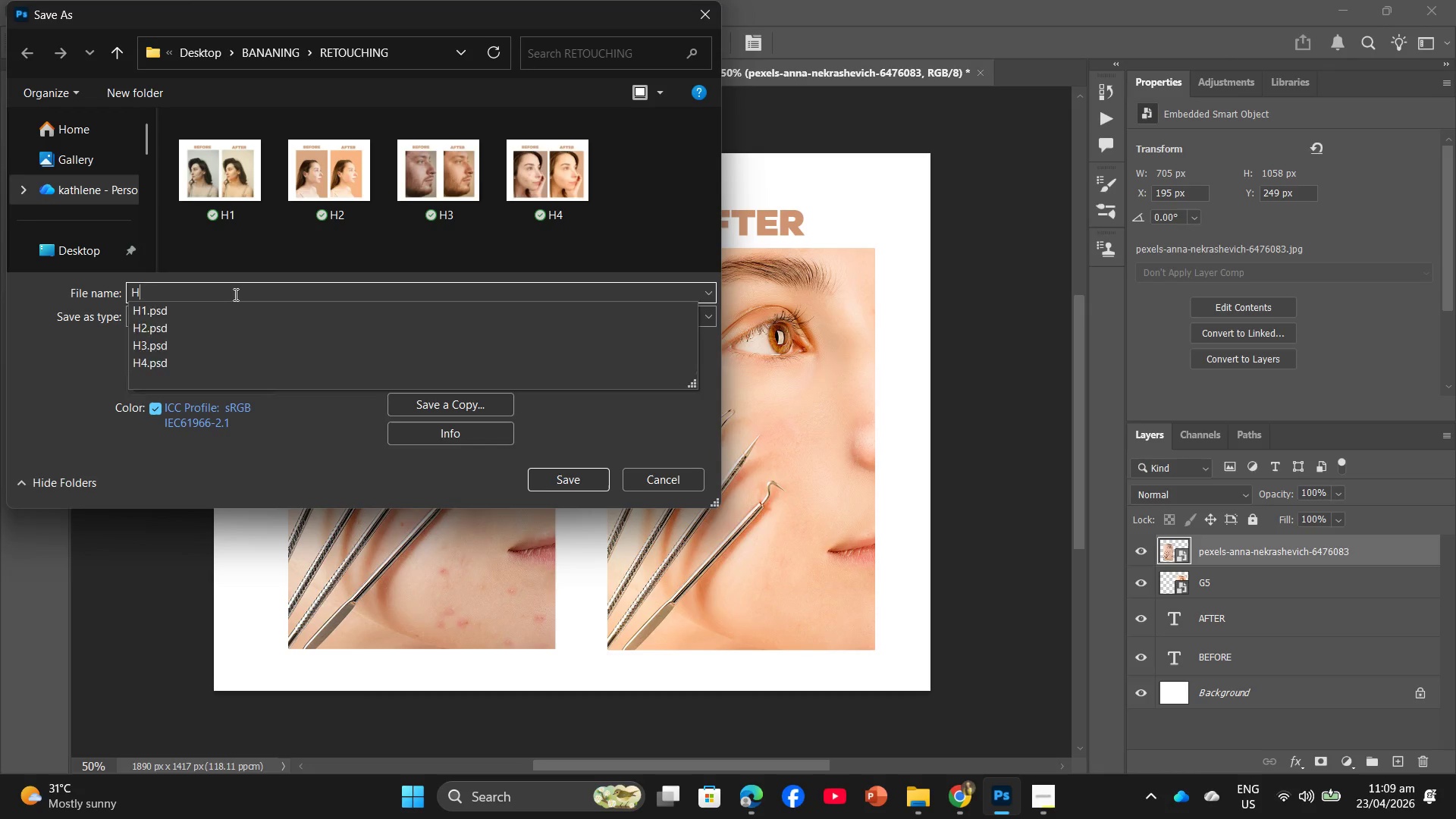 
key(5)
 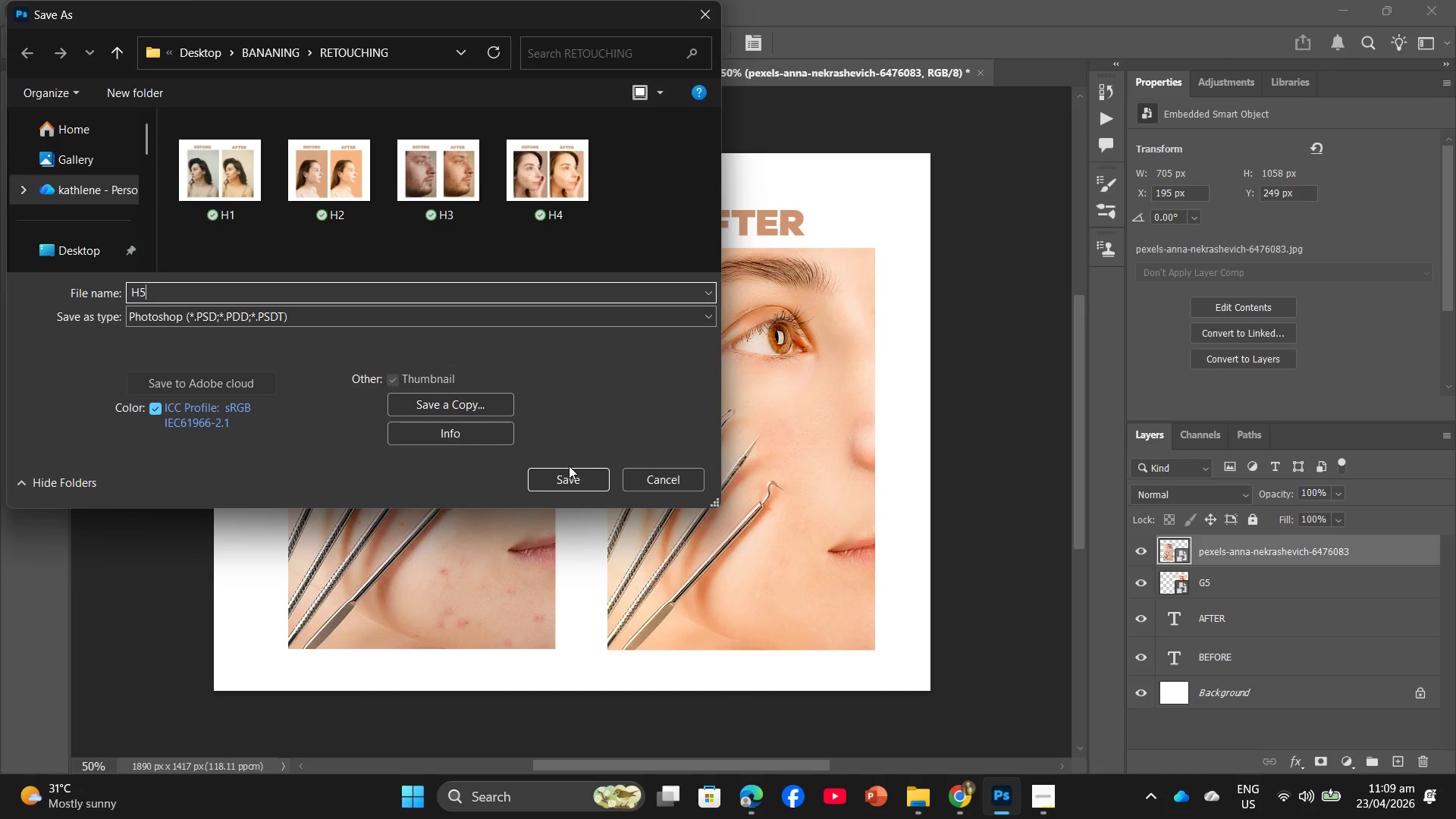 
left_click([569, 475])
 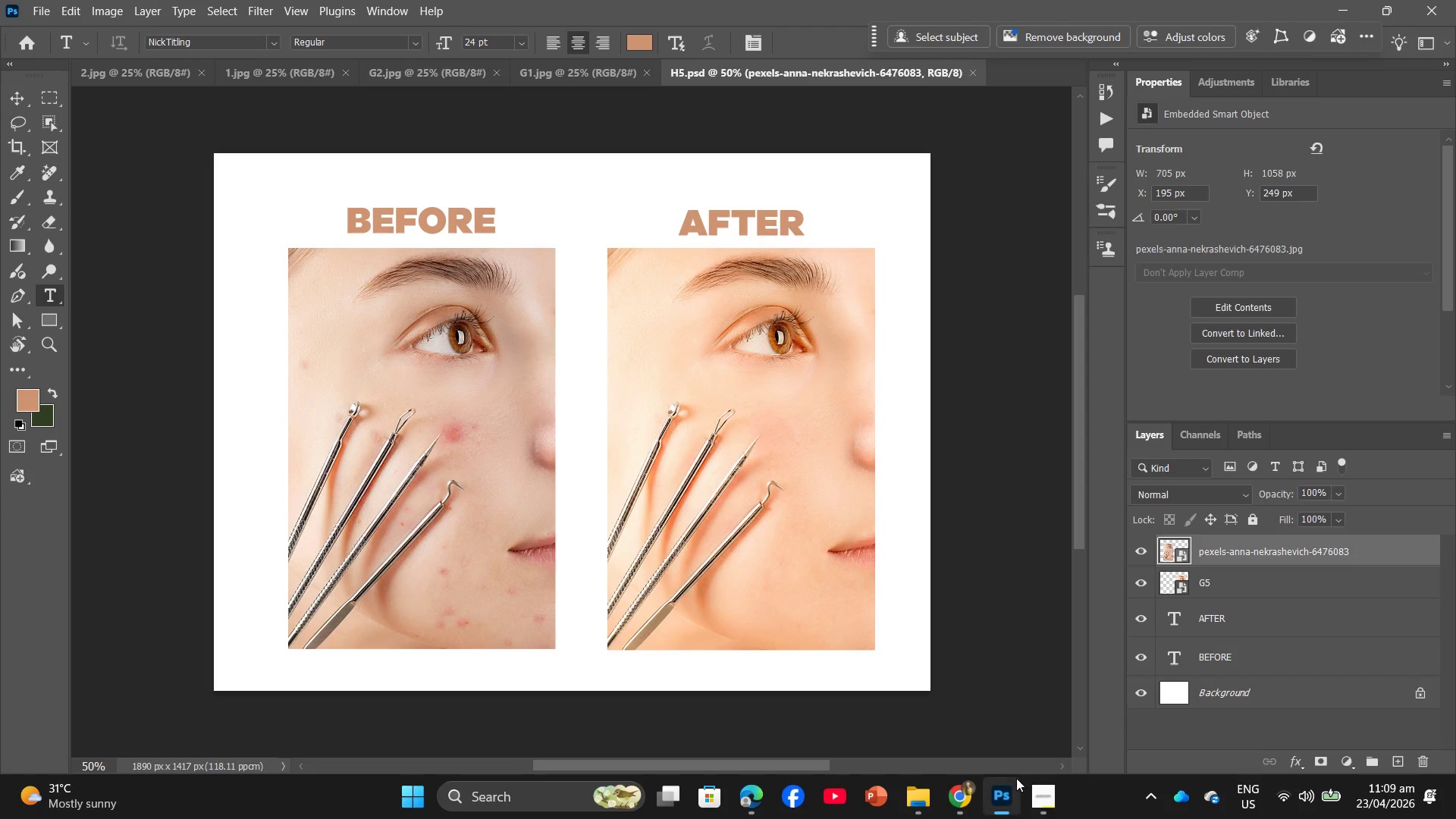 